 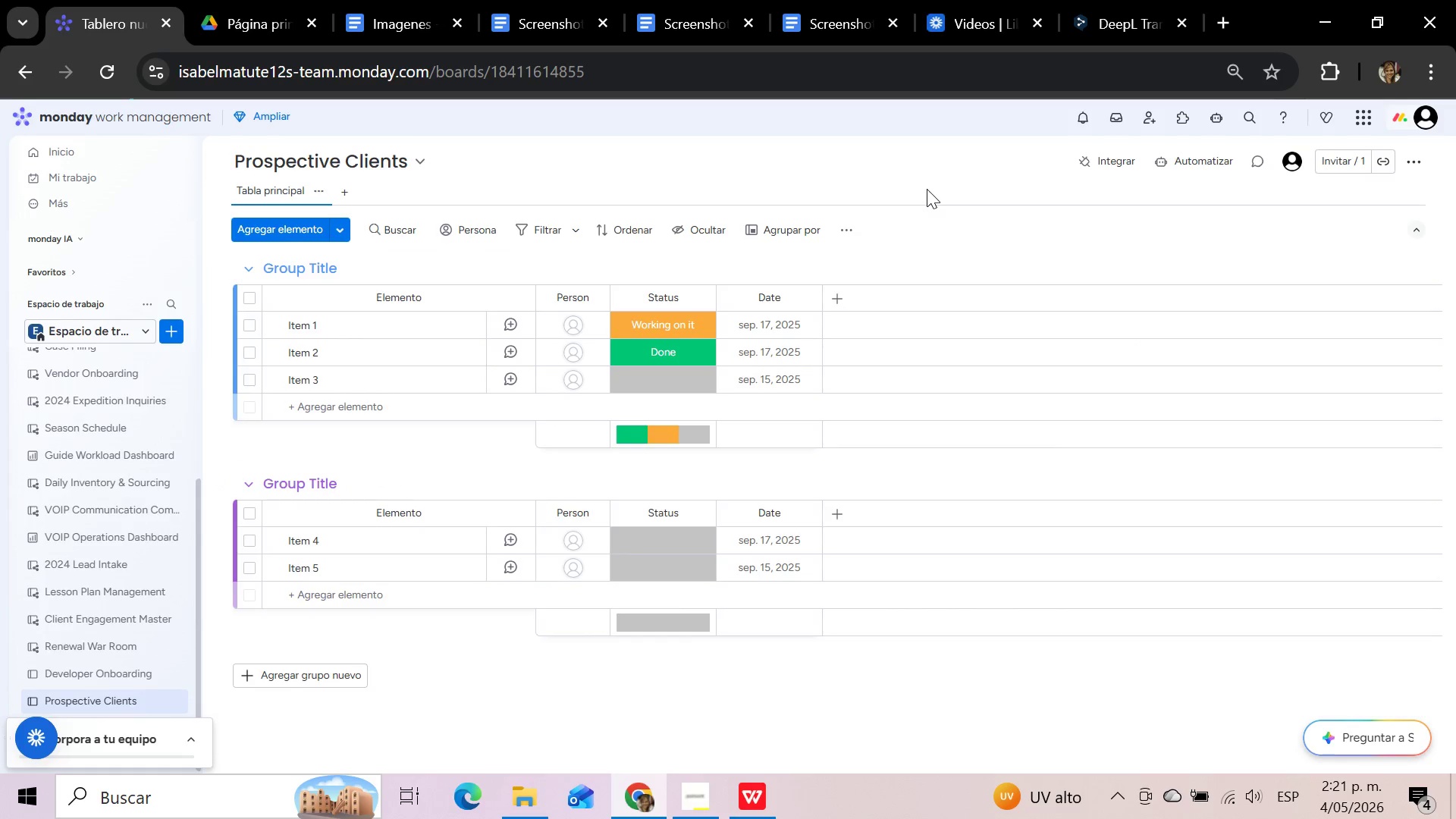 
left_click([809, 300])
 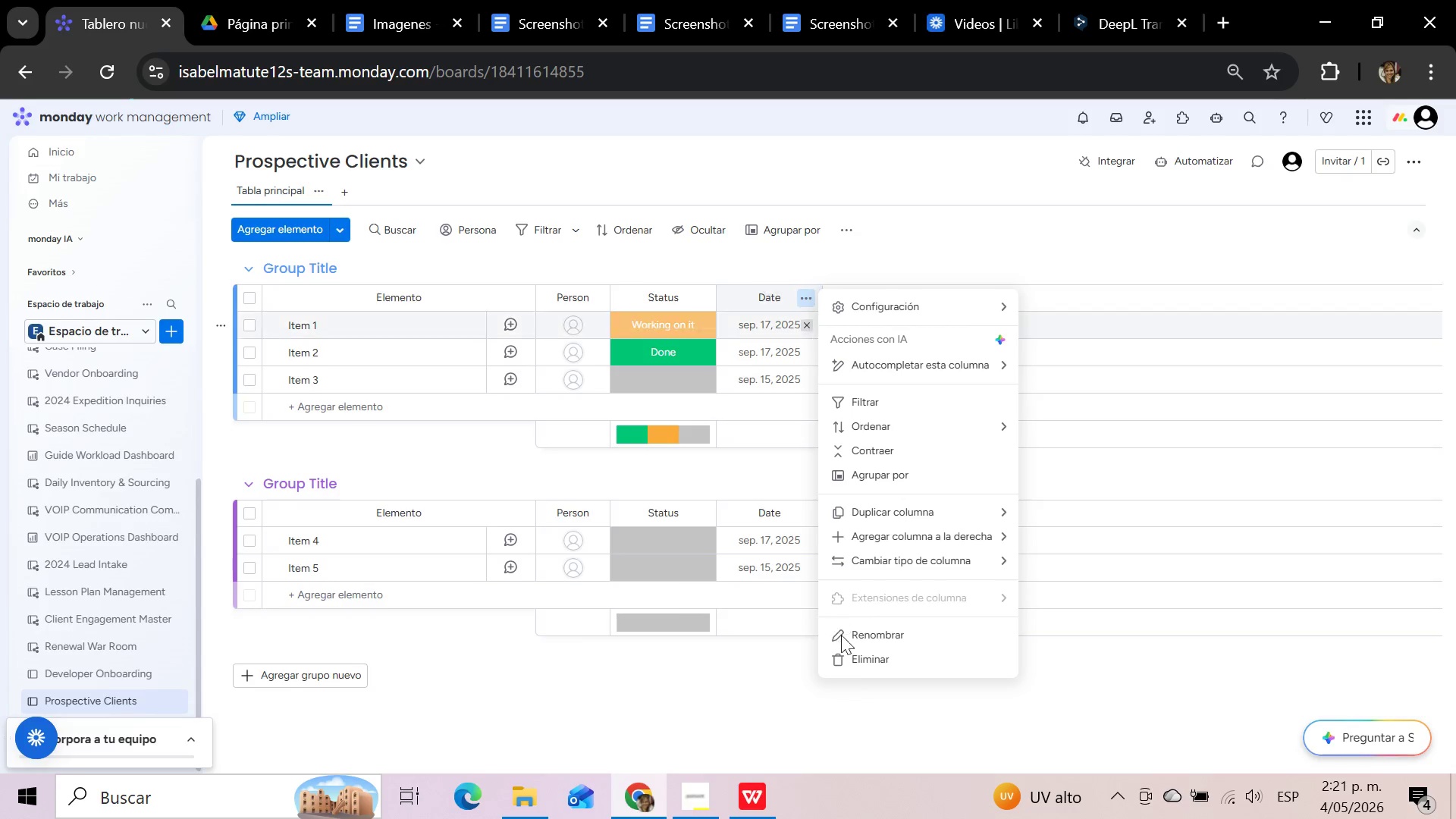 
left_click([852, 667])
 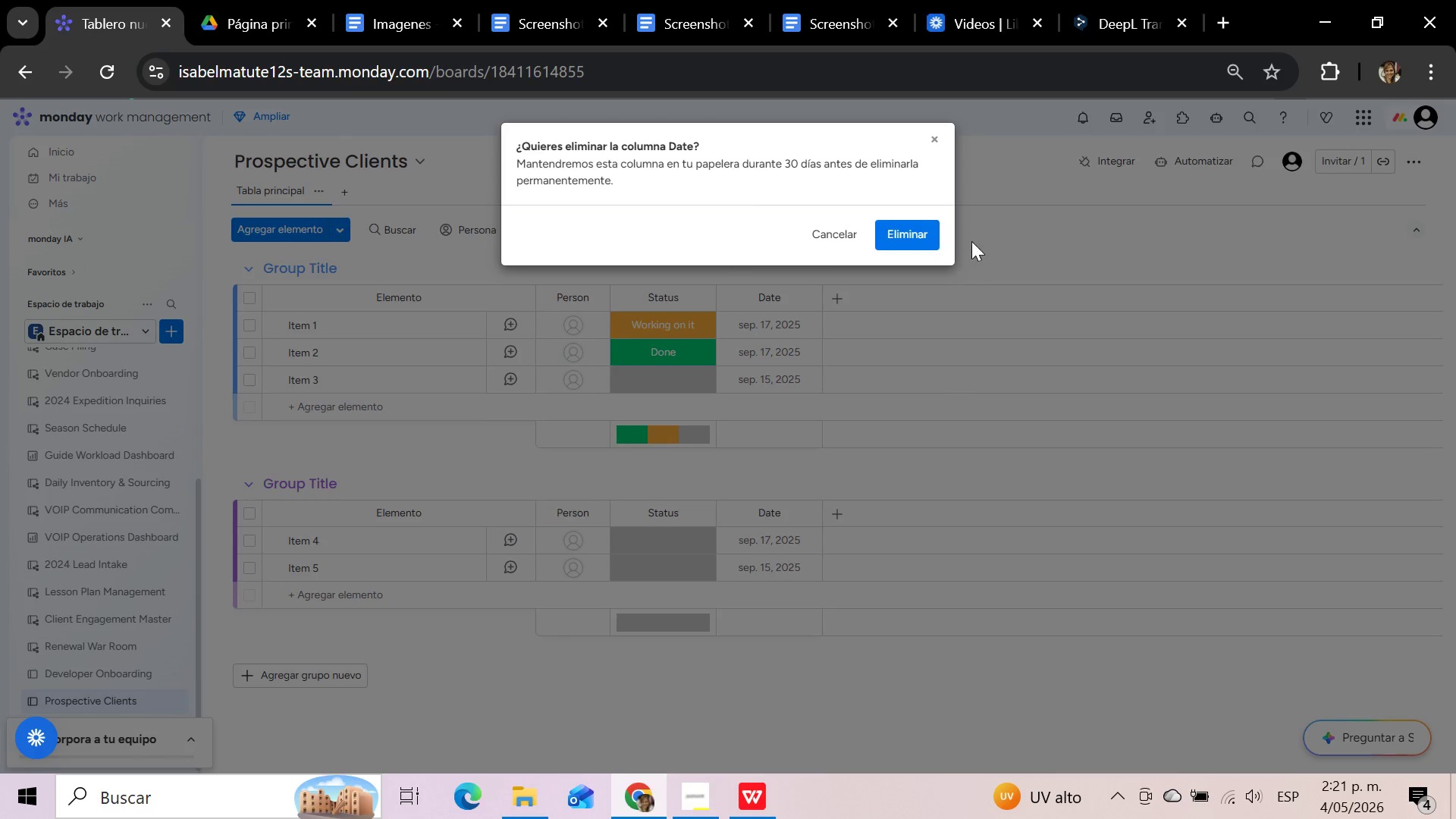 
left_click([927, 240])
 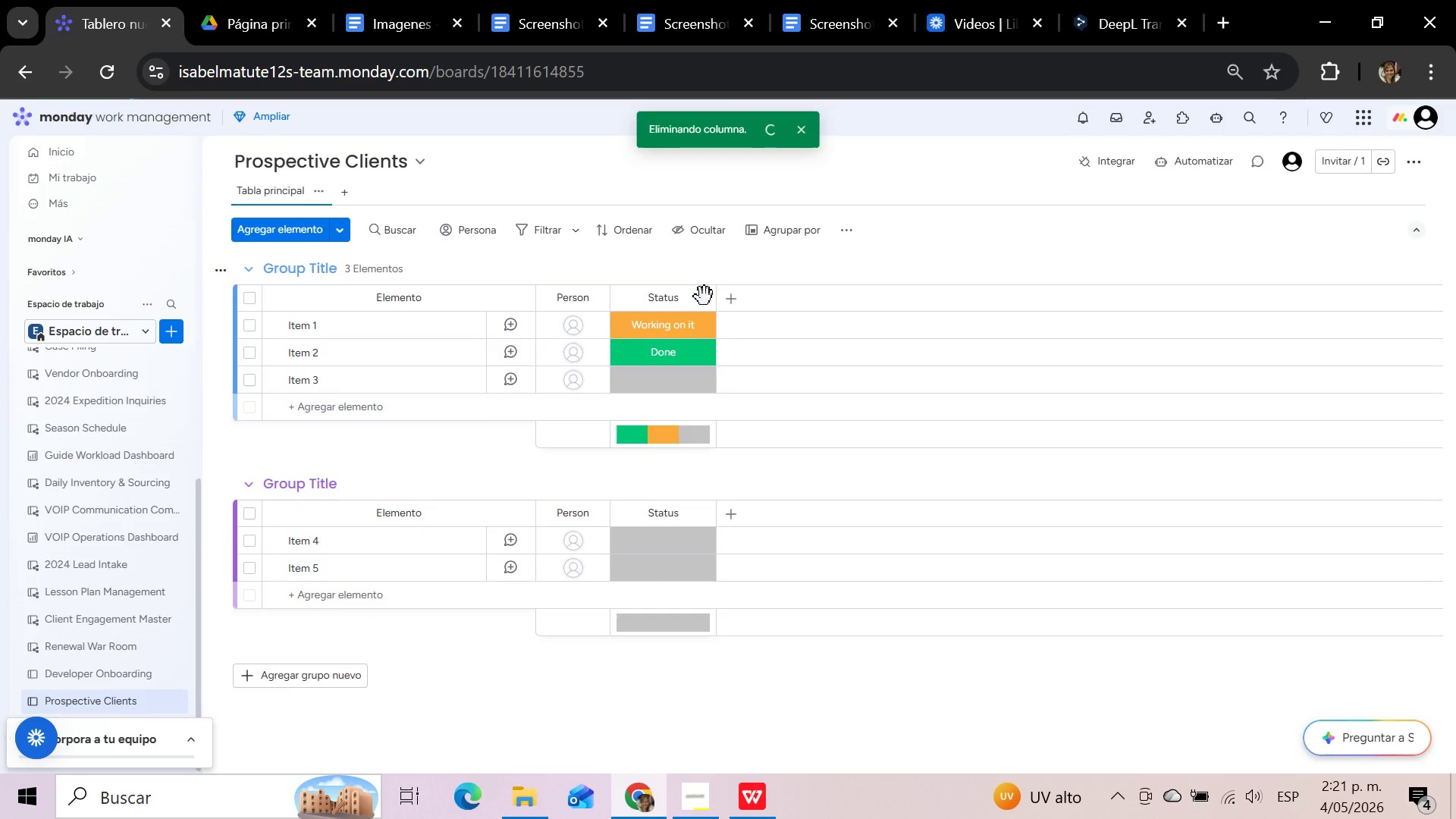 
left_click([704, 297])
 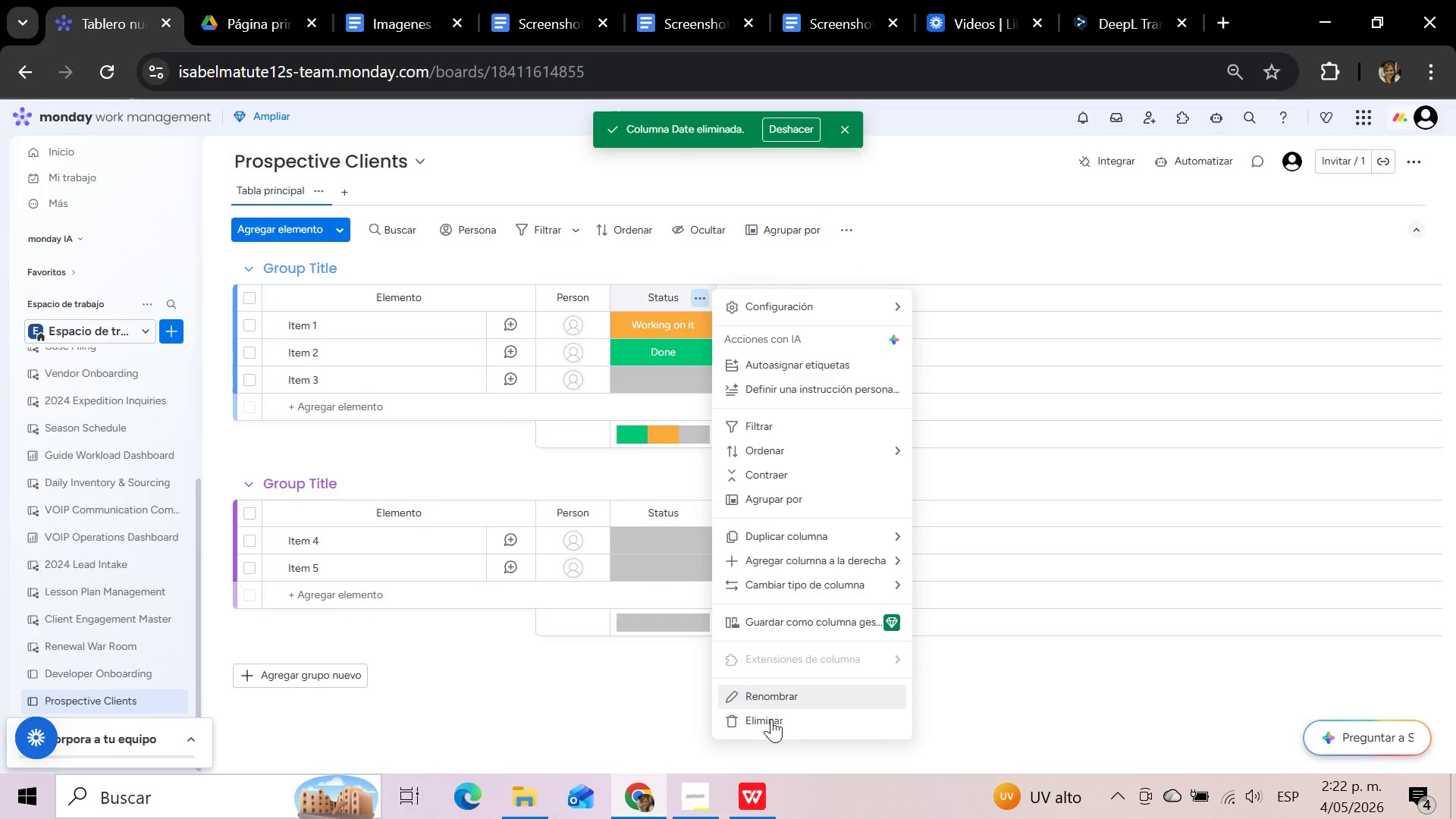 
left_click([775, 711])
 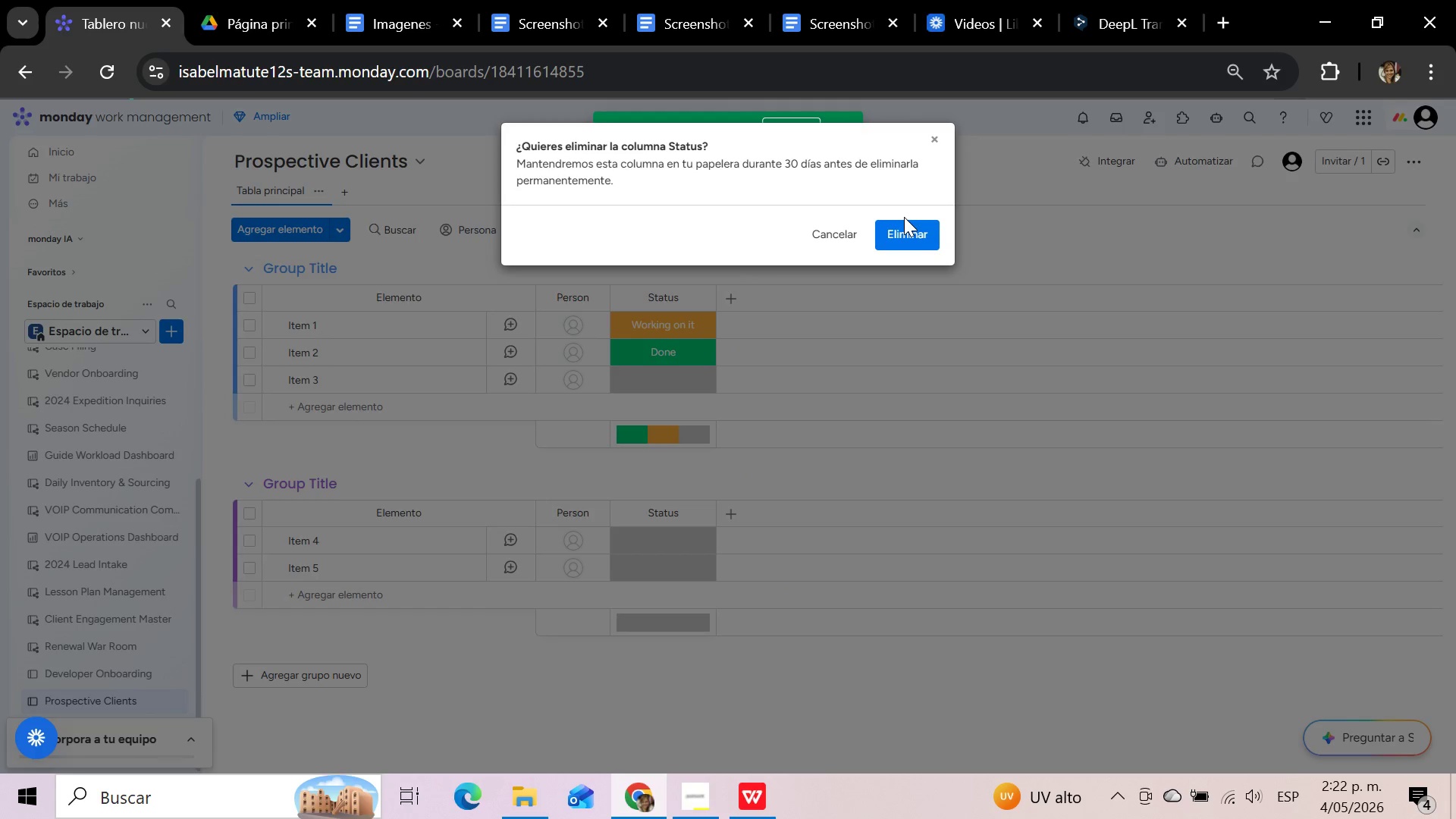 
left_click([903, 236])
 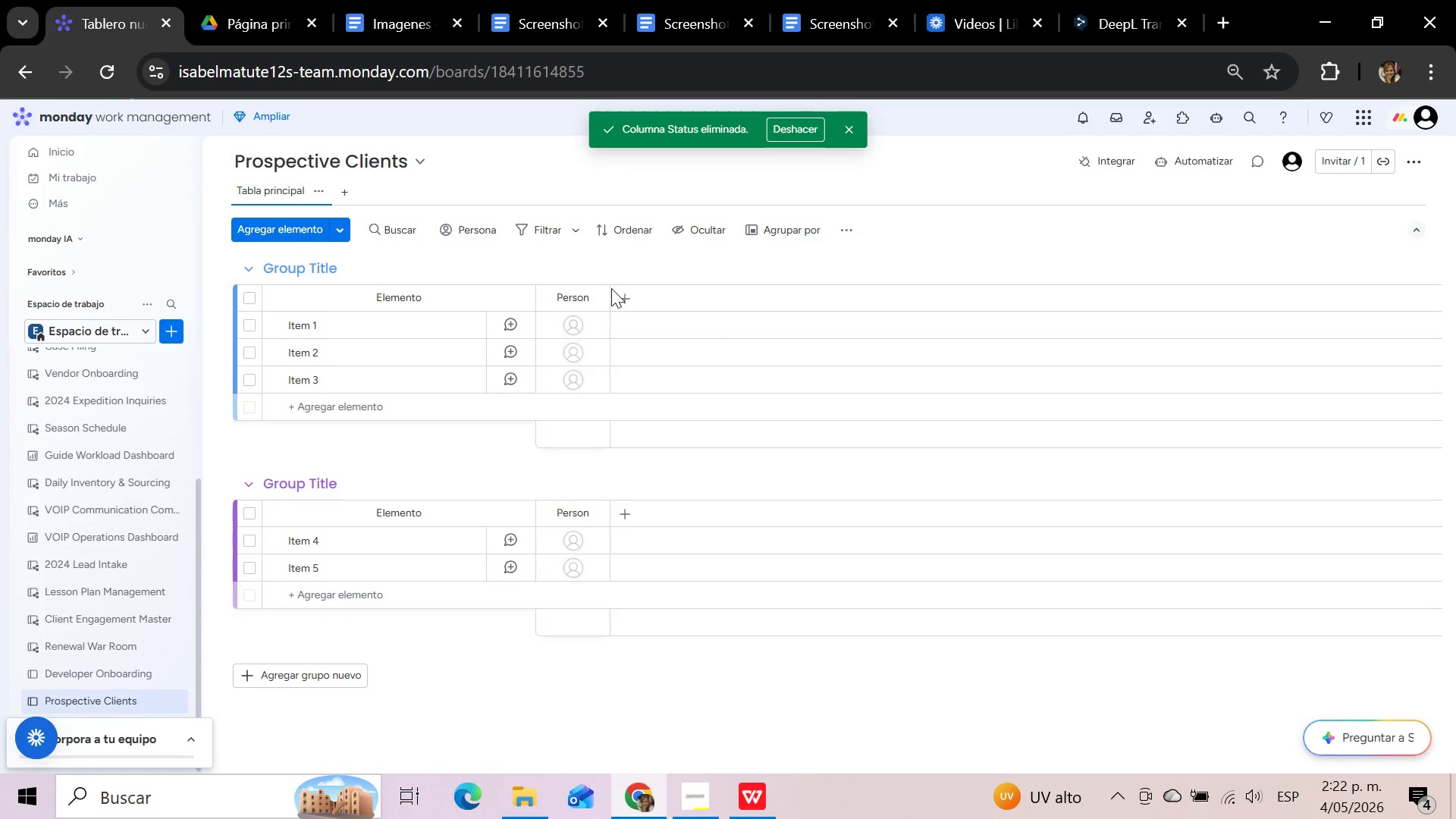 
left_click([596, 302])
 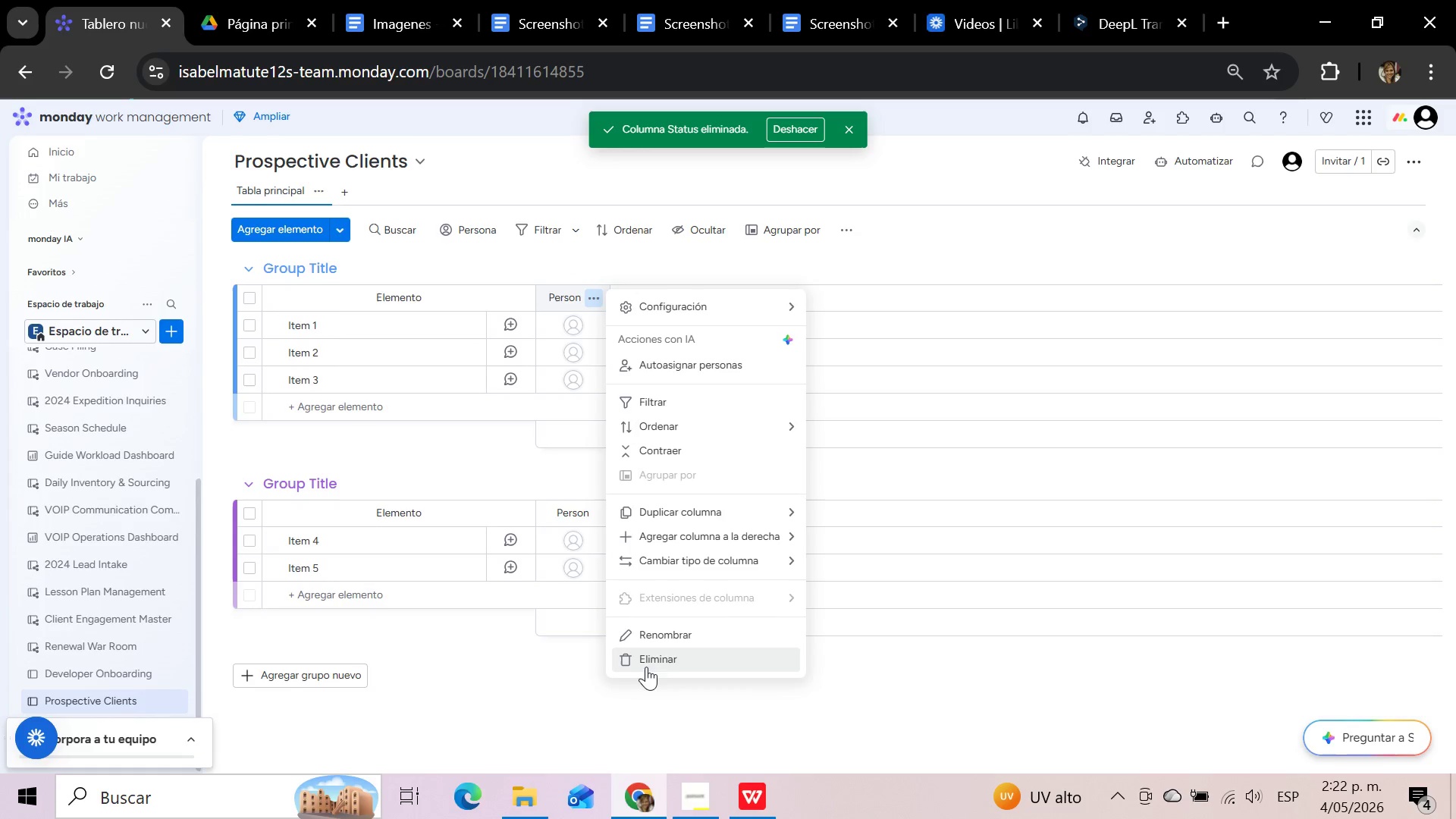 
left_click([648, 659])
 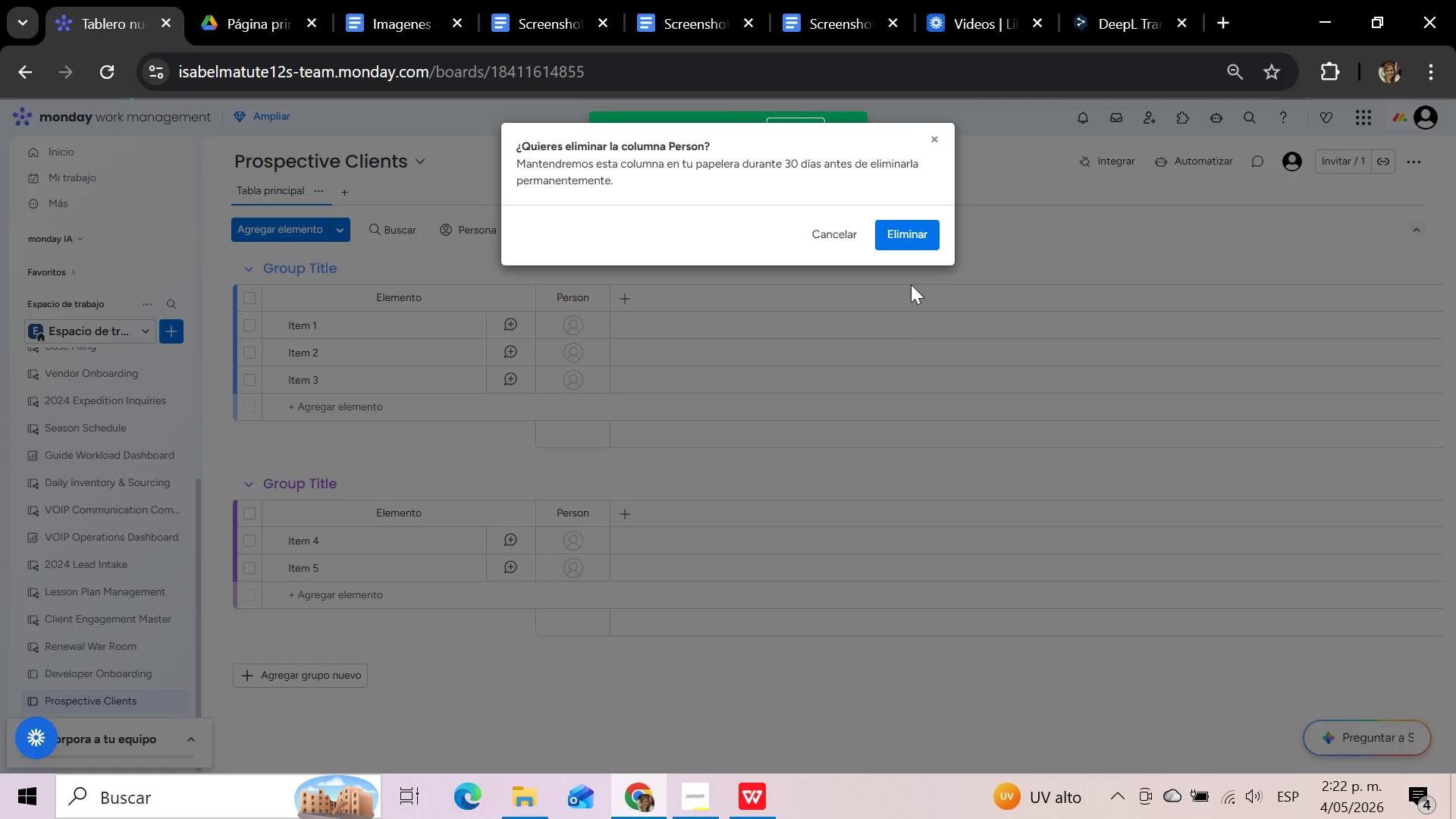 
left_click([911, 225])
 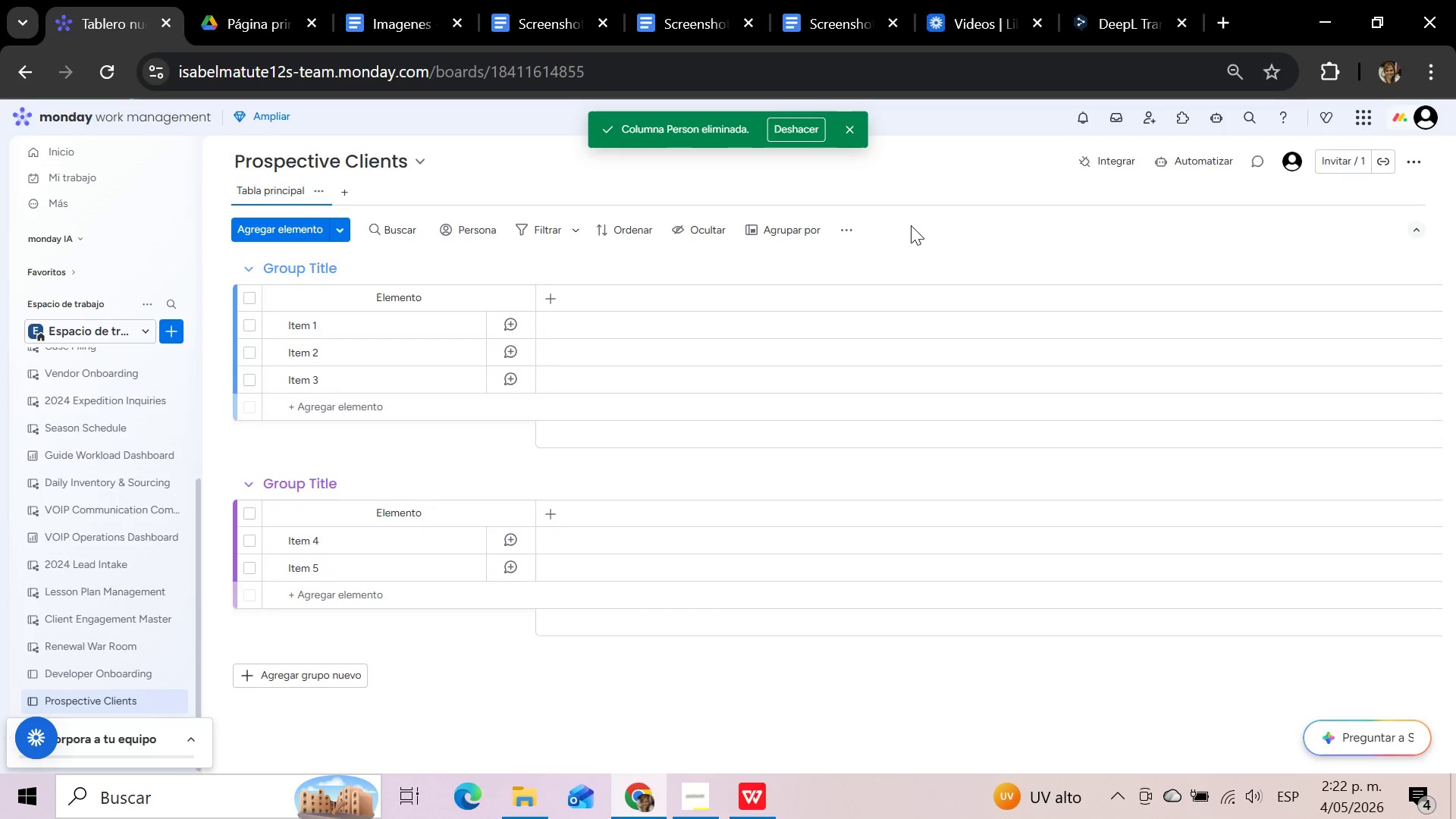 
wait(7.94)
 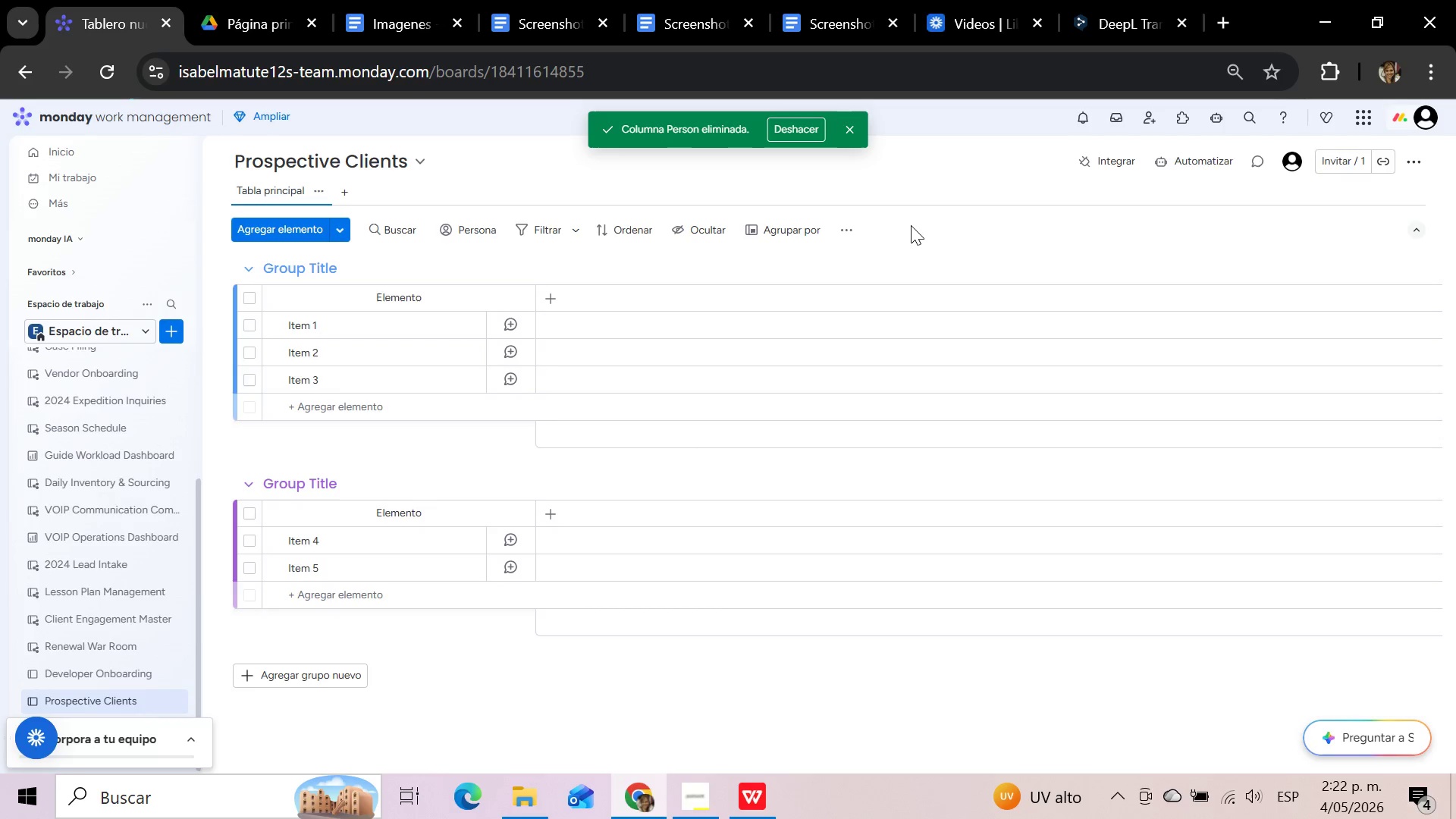 
left_click([757, 803])
 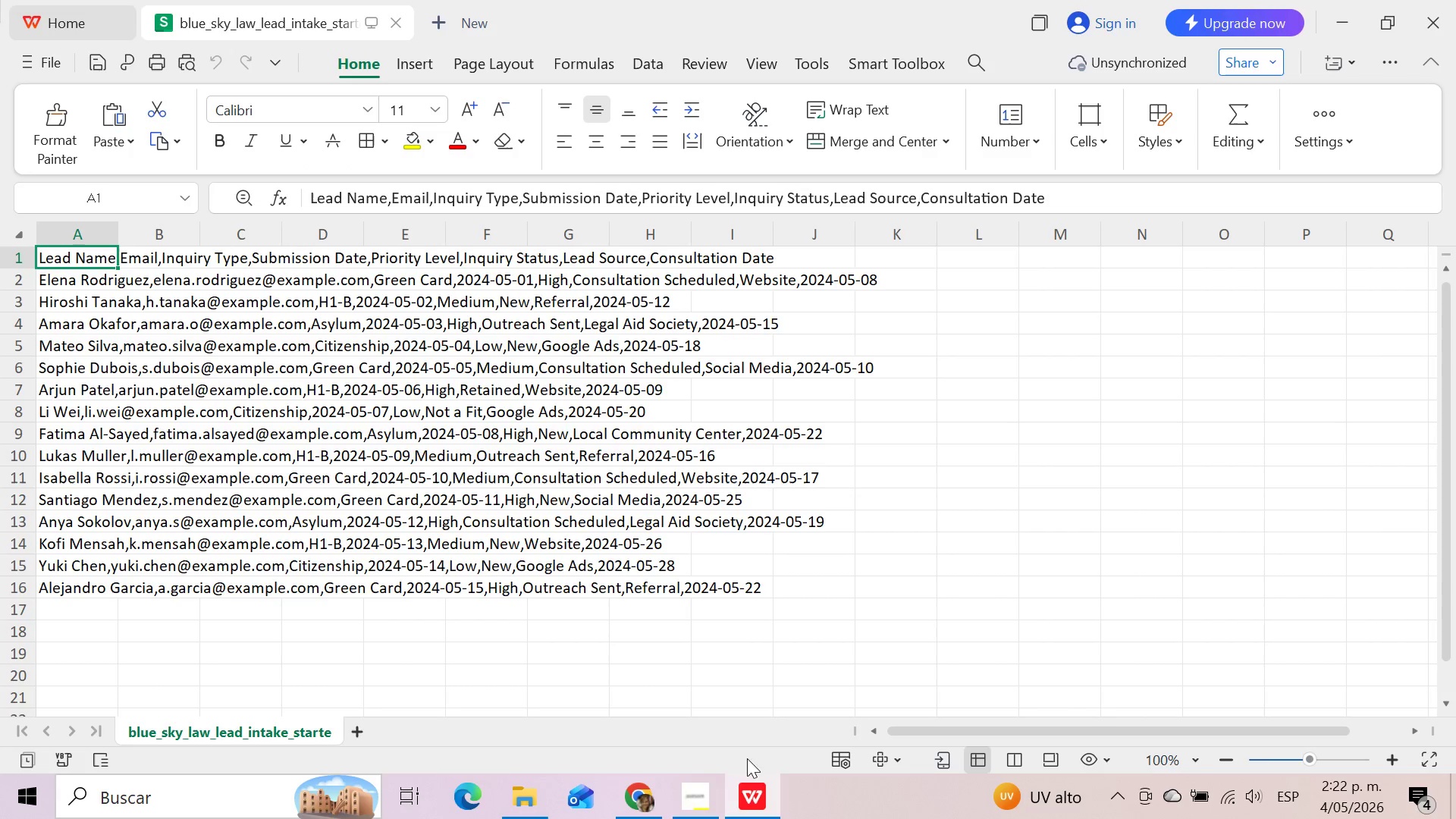 
wait(7.73)
 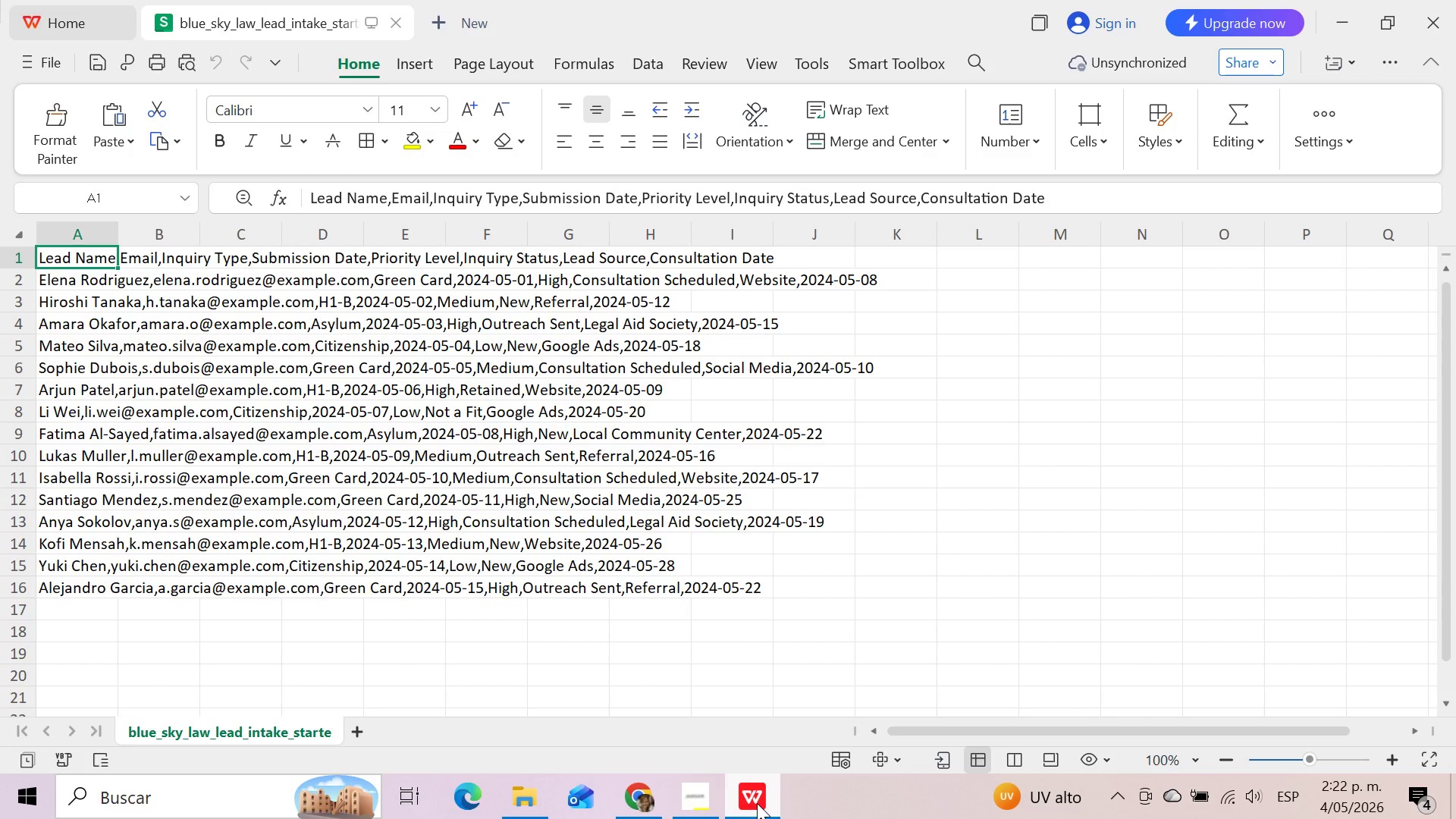 
left_click([435, 297])
 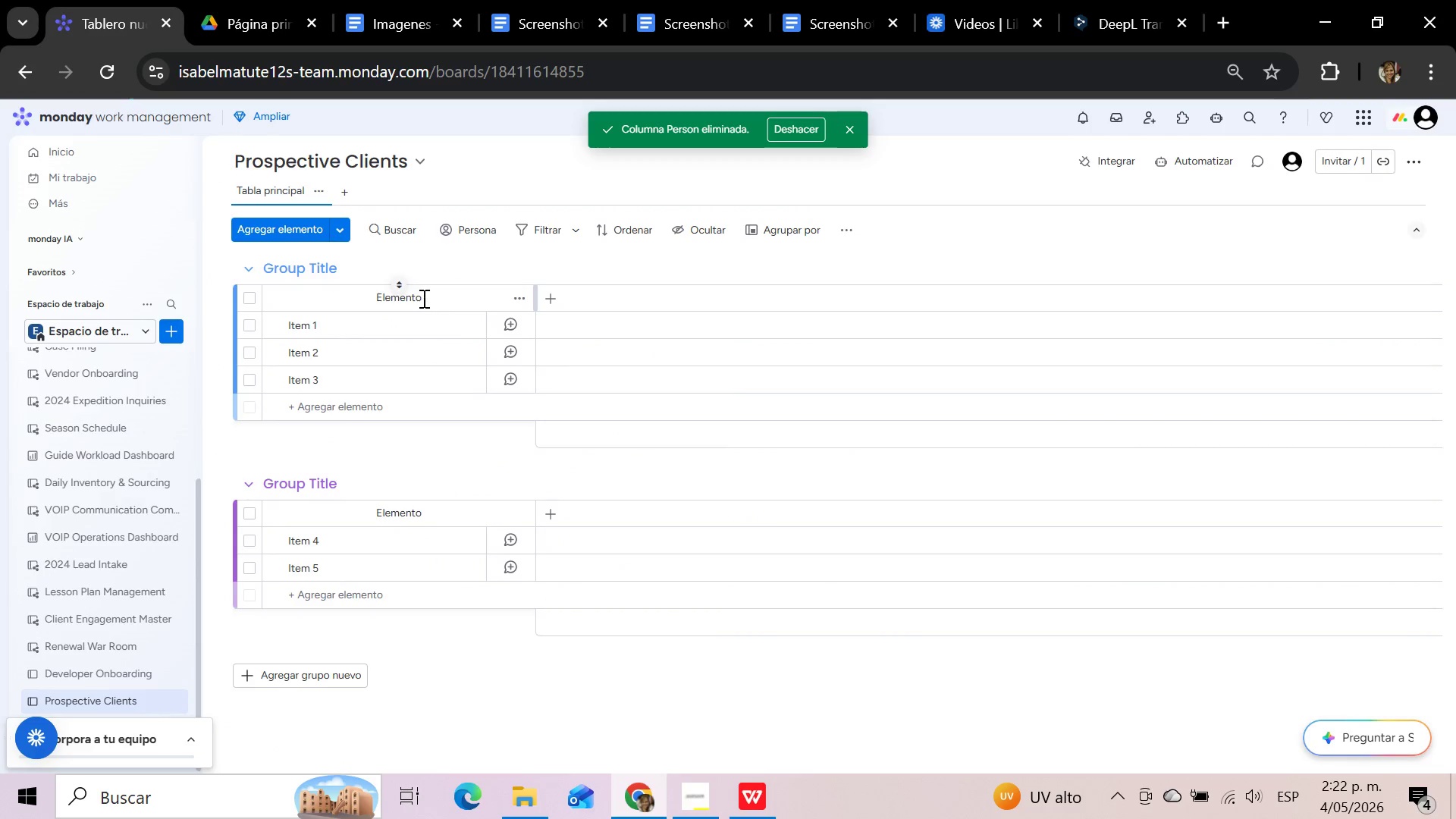 
left_click([422, 298])
 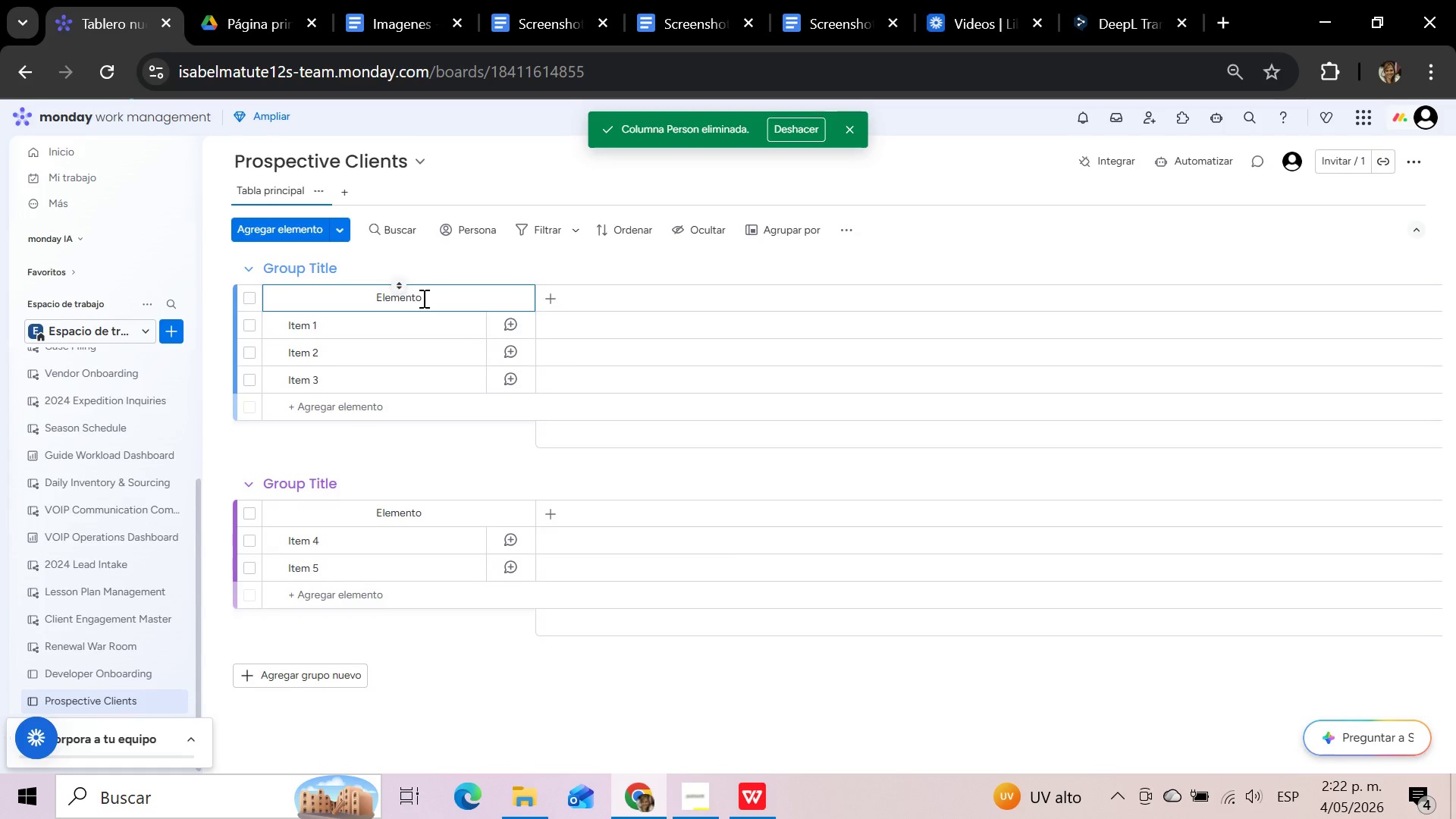 
hold_key(key=Backspace, duration=0.95)
 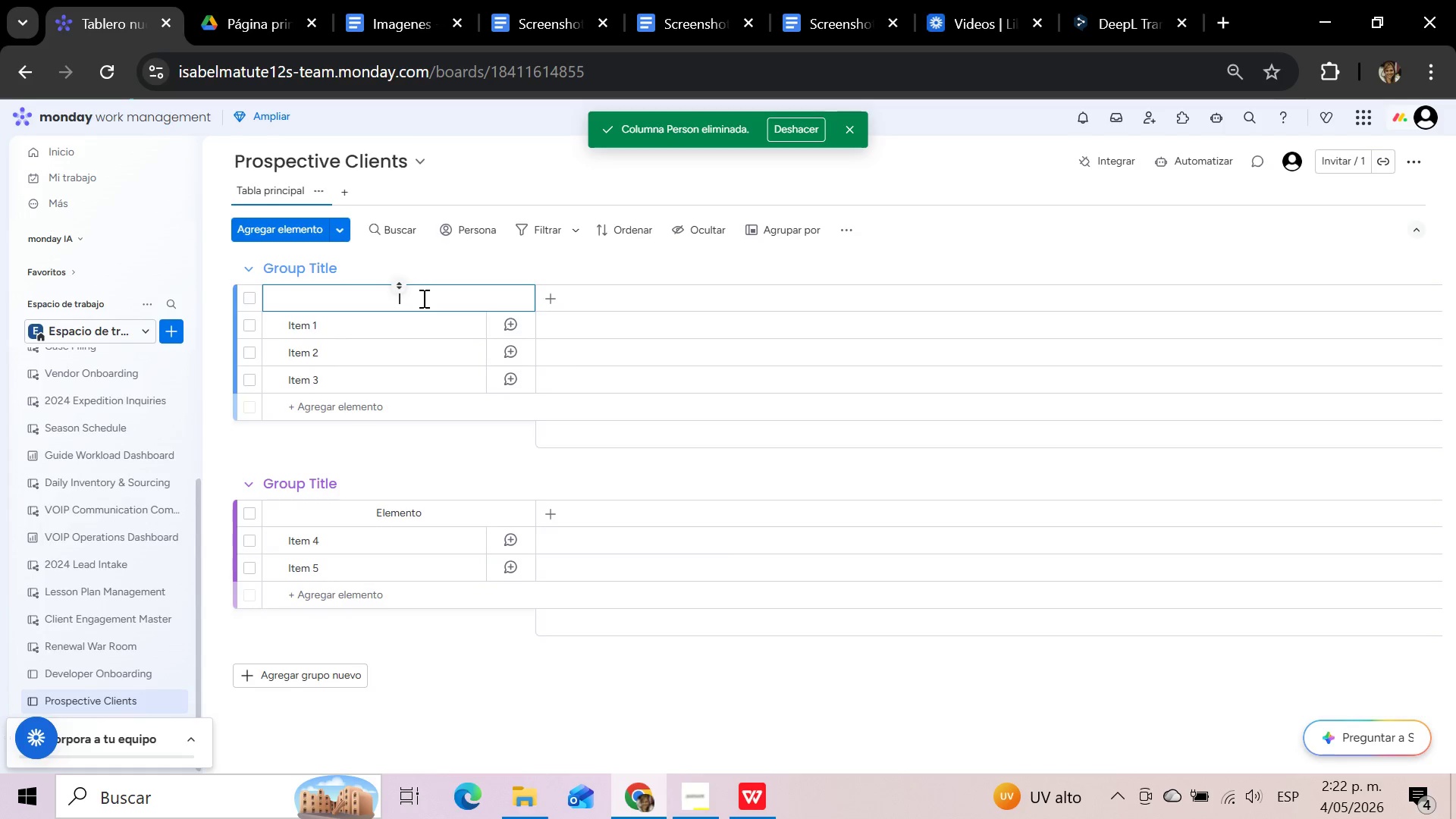 
type(Lead Name)
 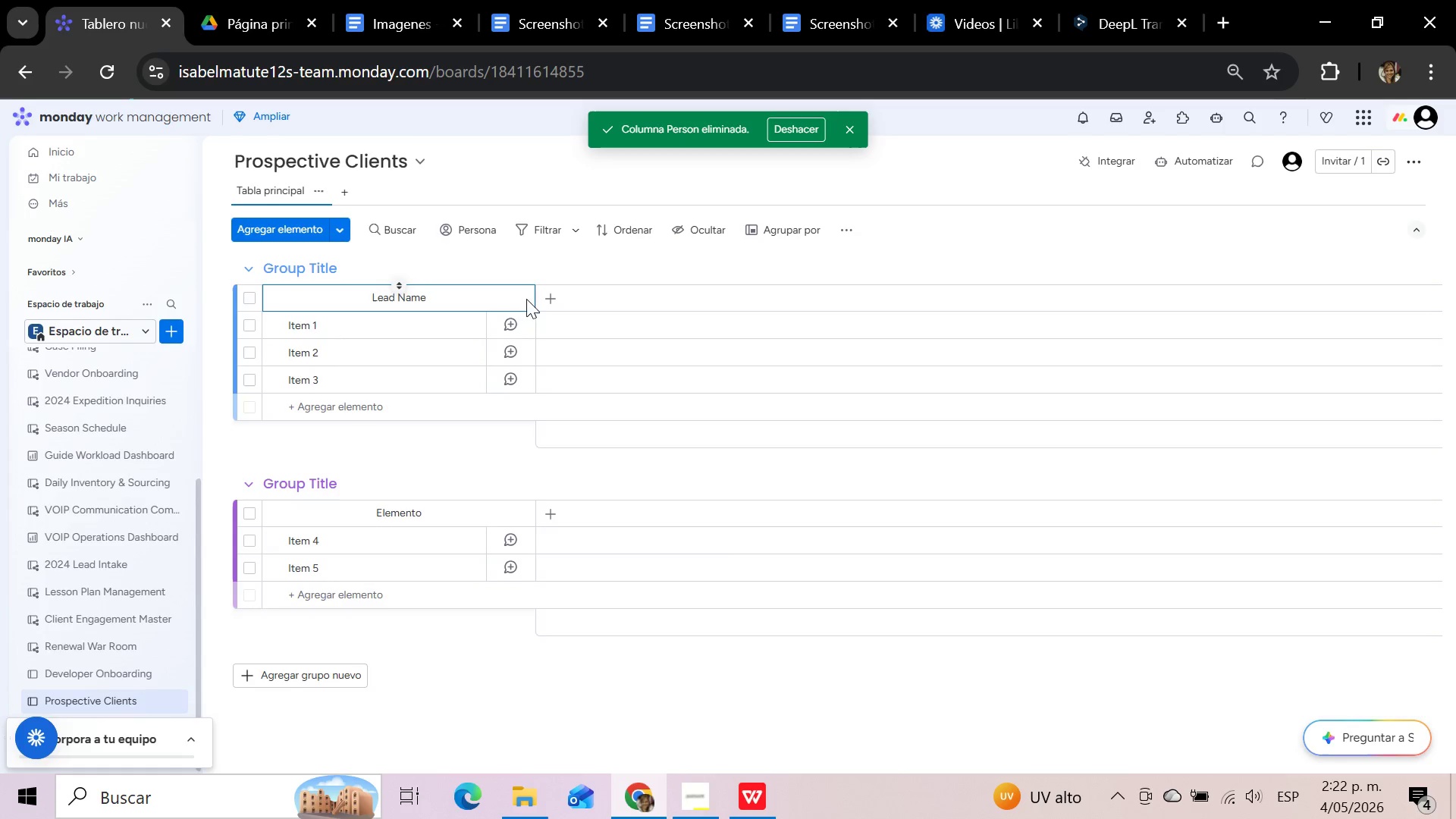 
left_click([551, 299])
 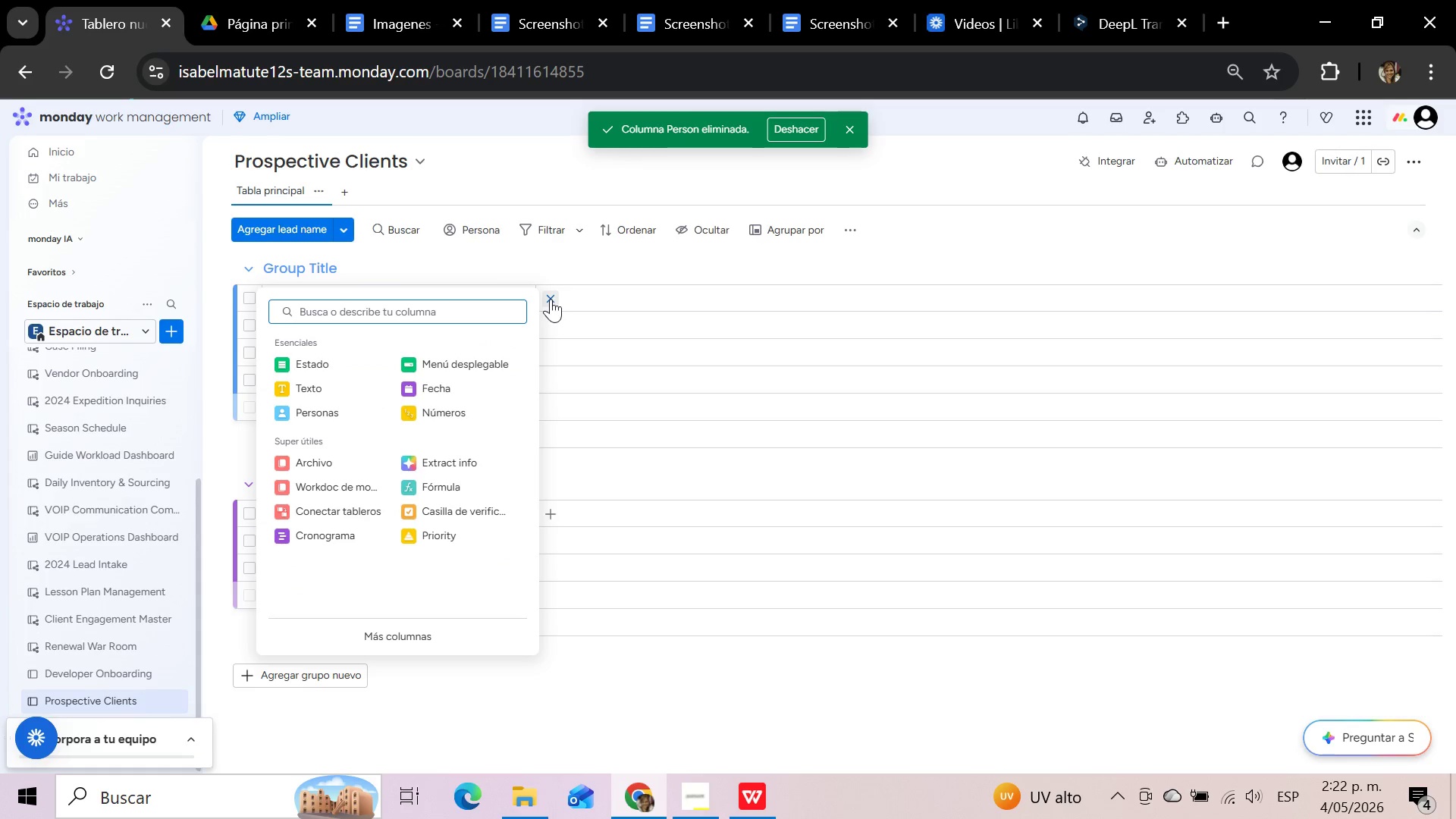 
type(correo)
 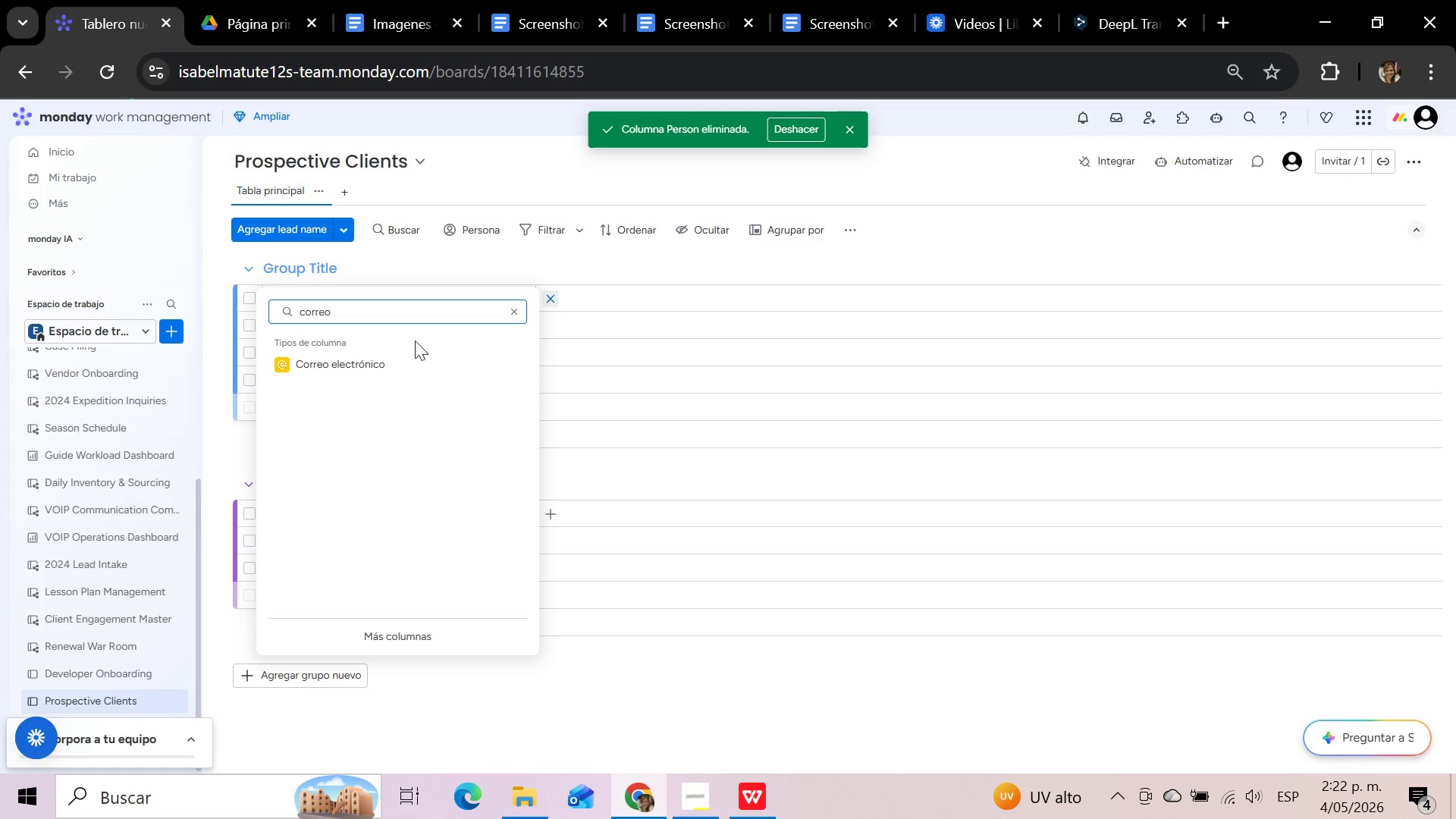 
left_click([396, 362])
 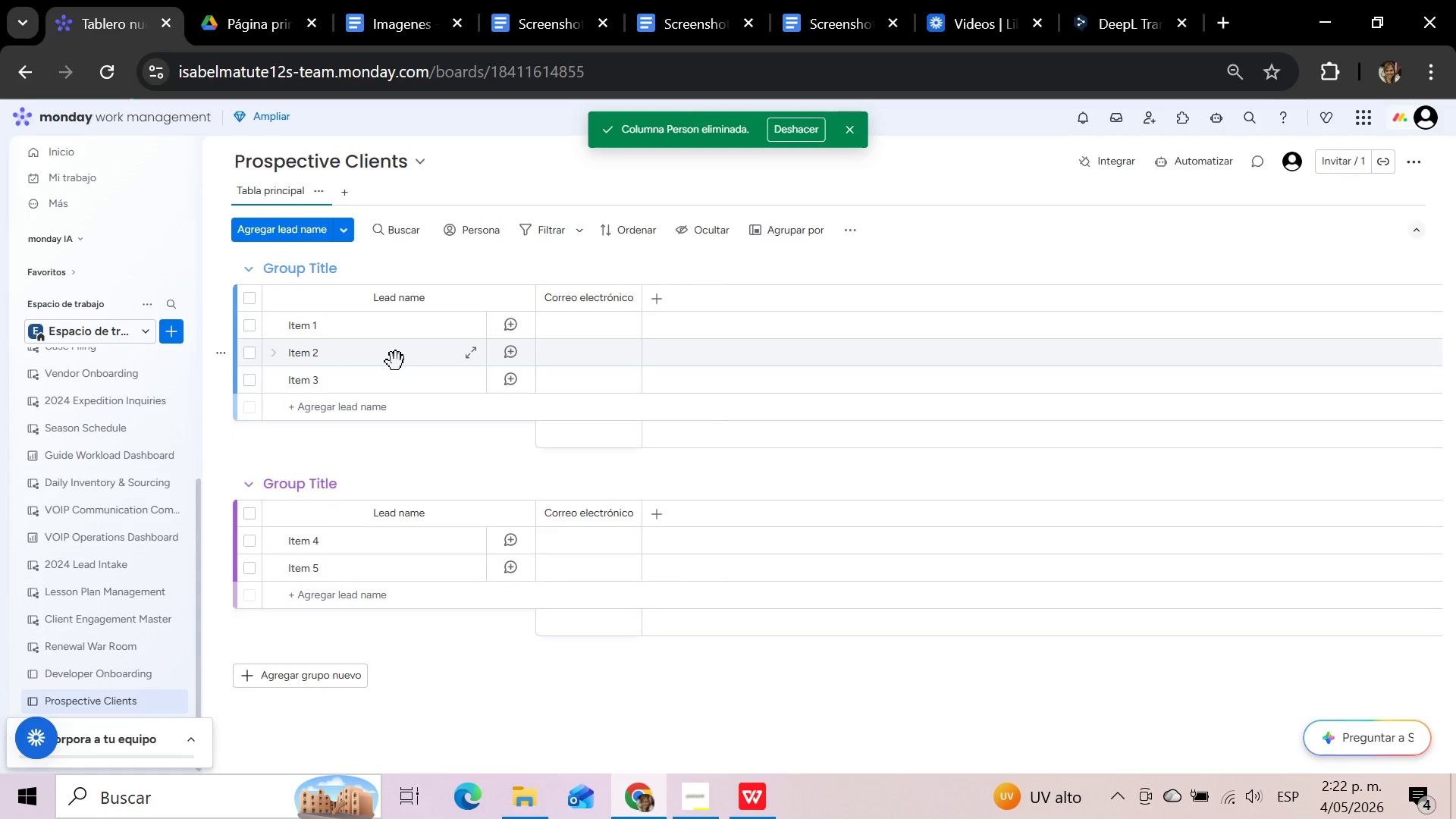 
wait(9.64)
 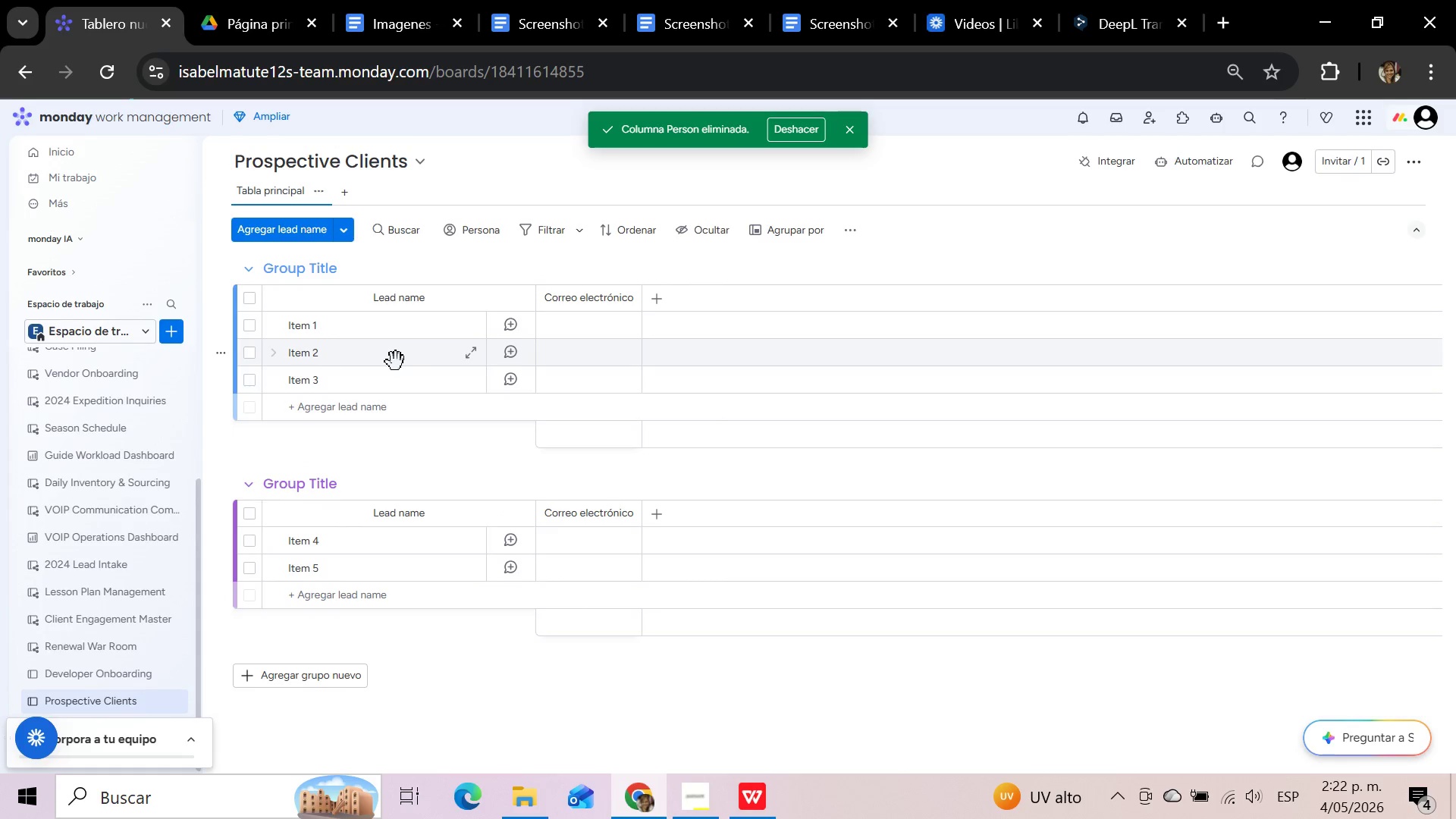 
left_click([585, 302])
 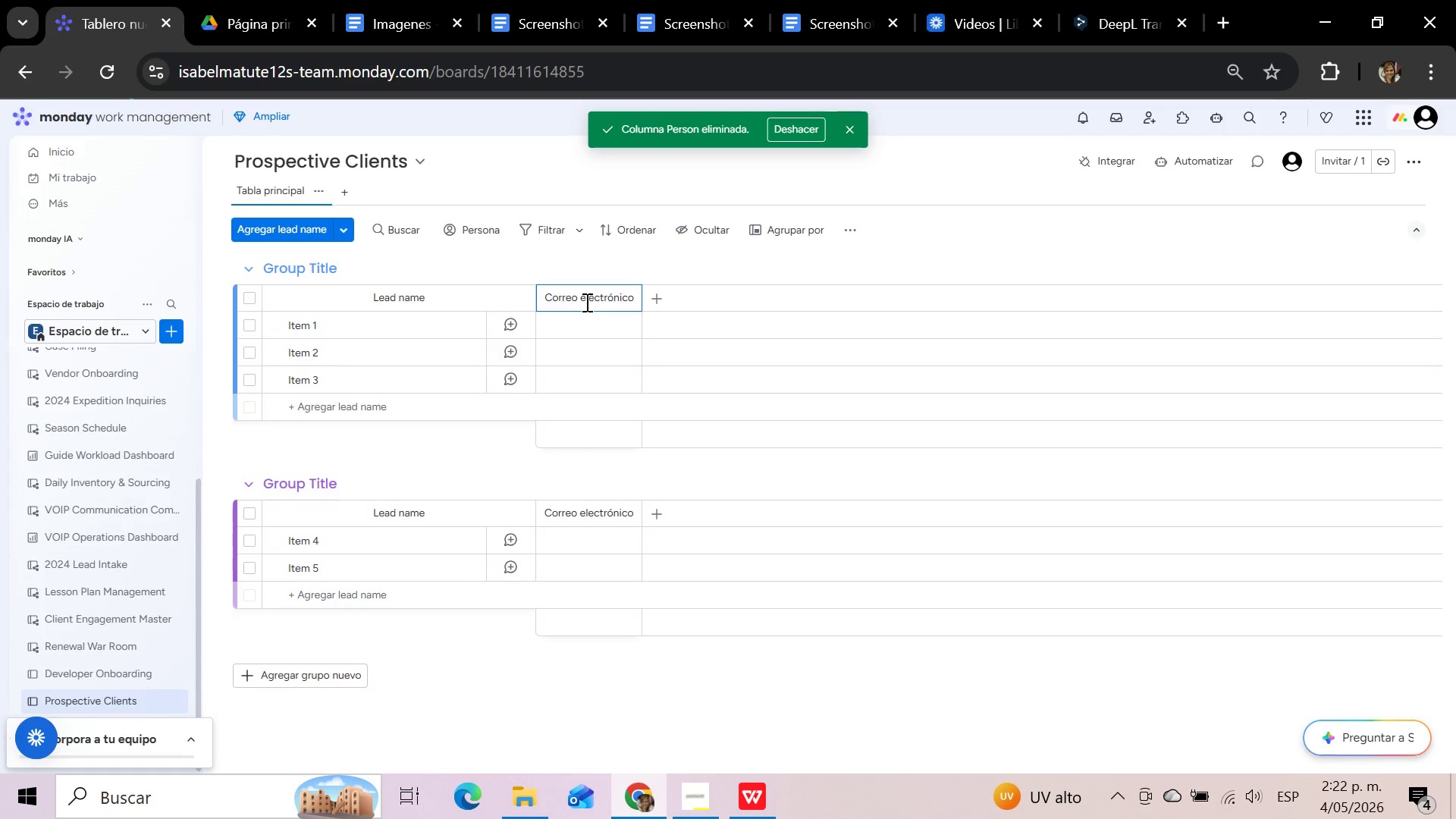 
hold_key(key=Backspace, duration=1.36)
 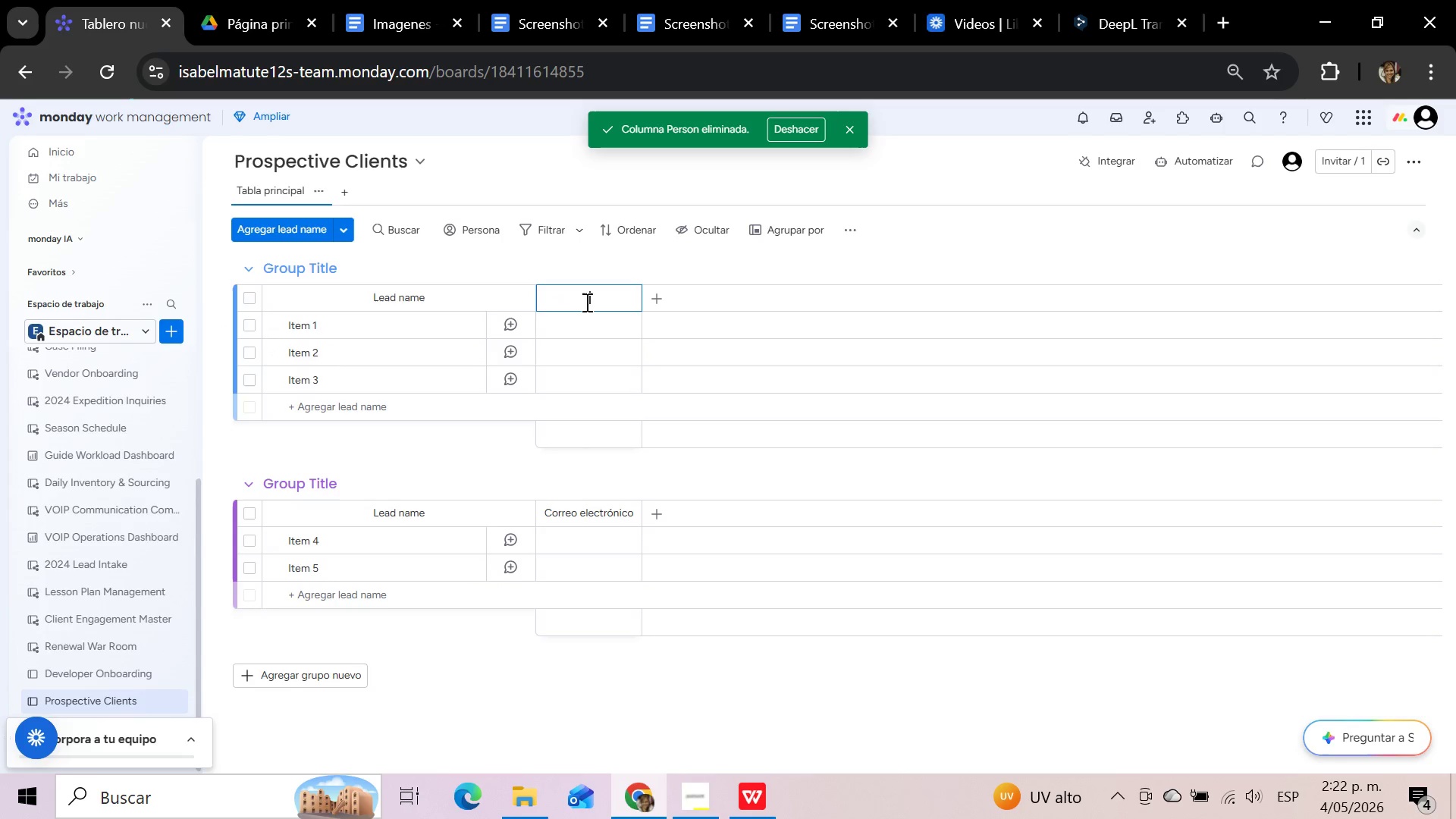 
type(Email)
 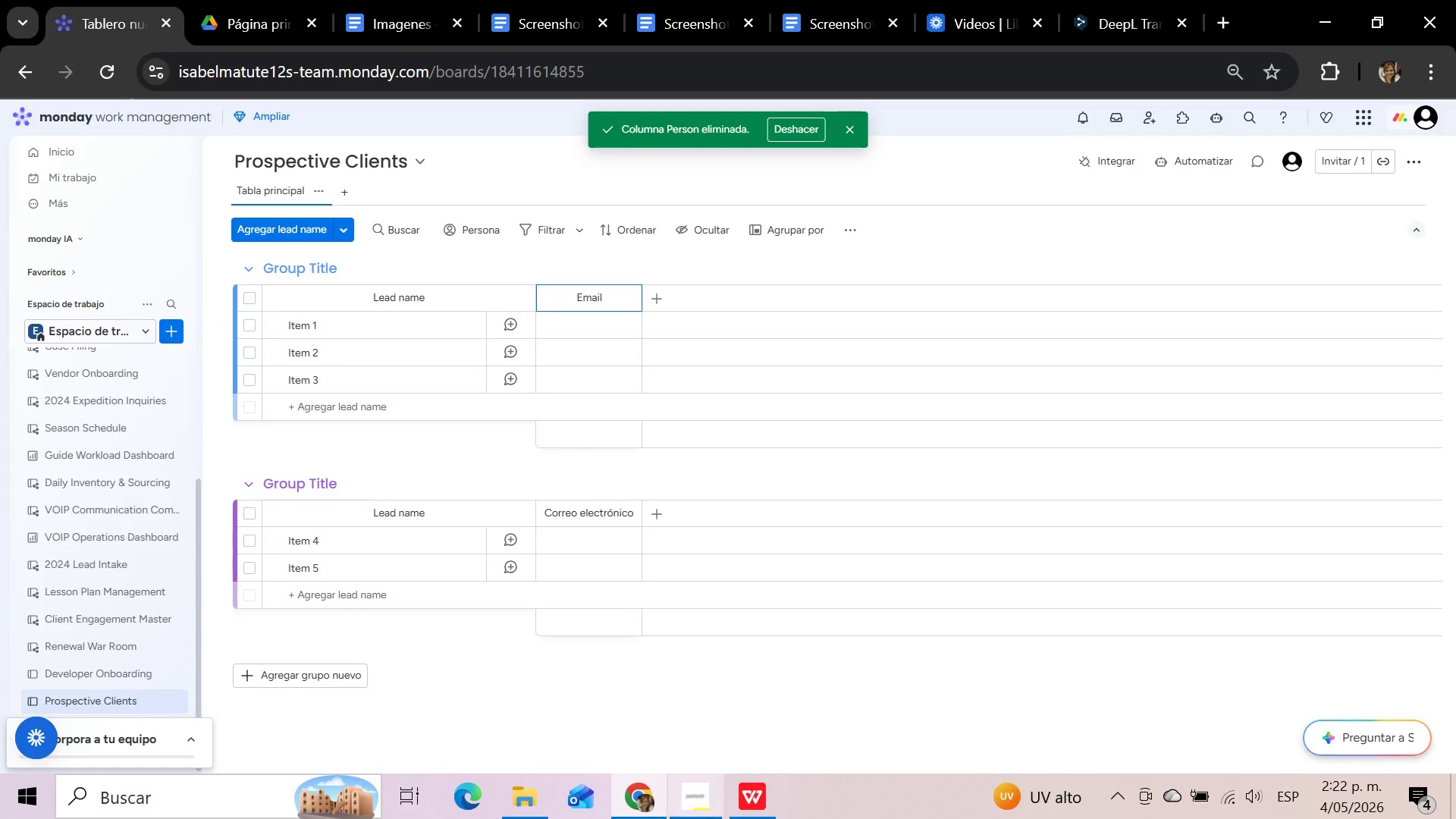 
left_click([764, 797])
 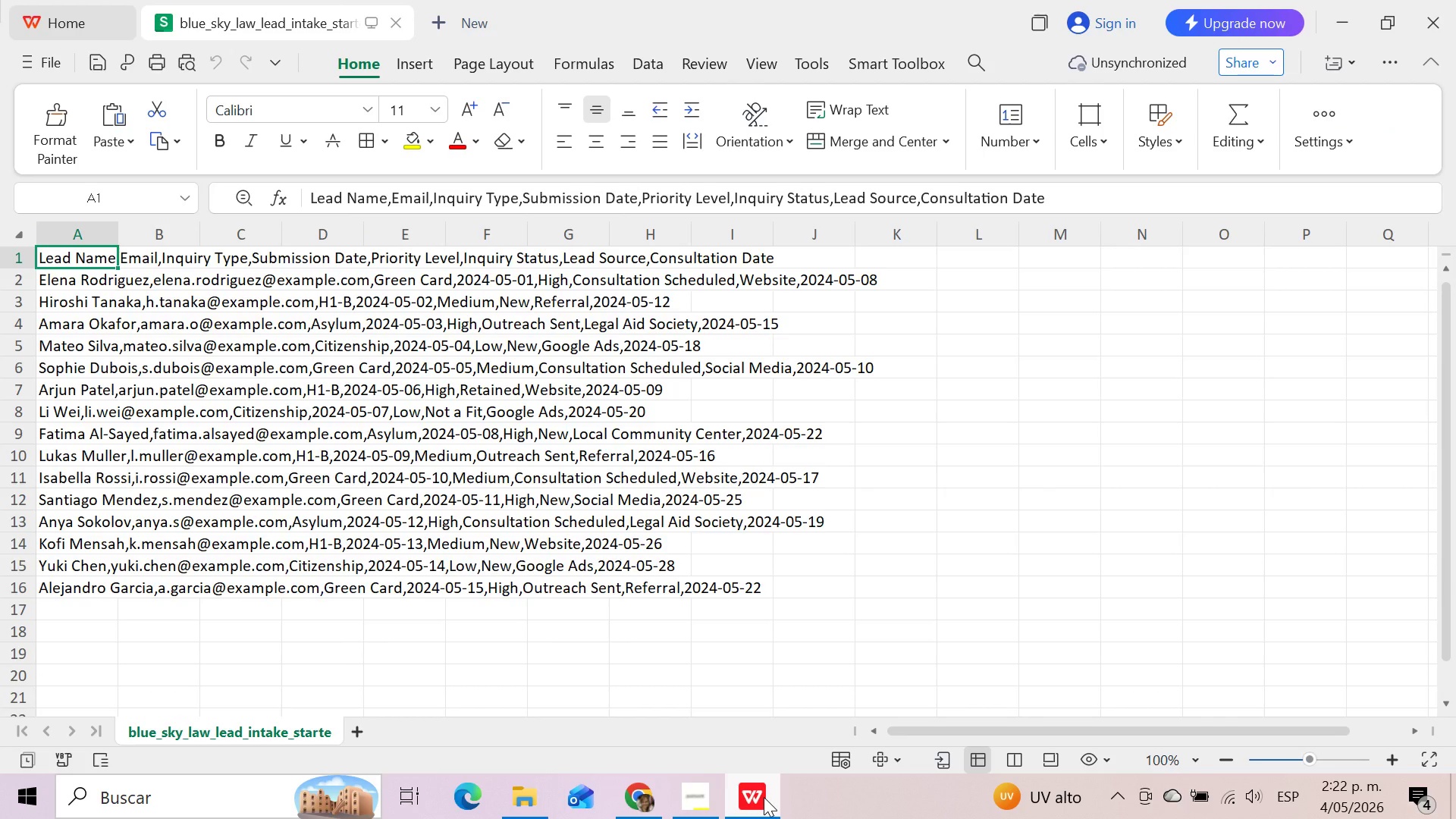 
left_click([764, 797])
 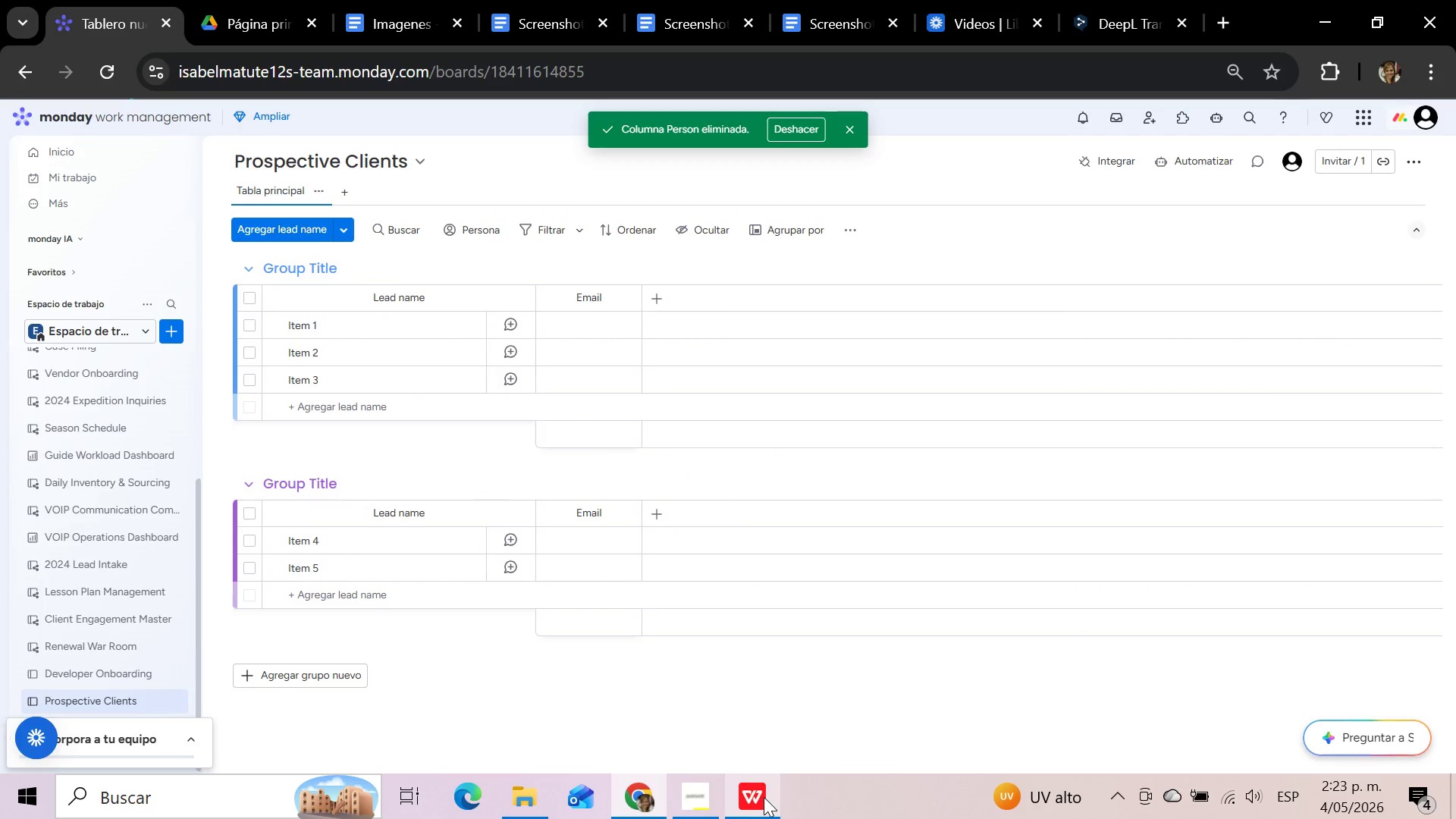 
wait(10.17)
 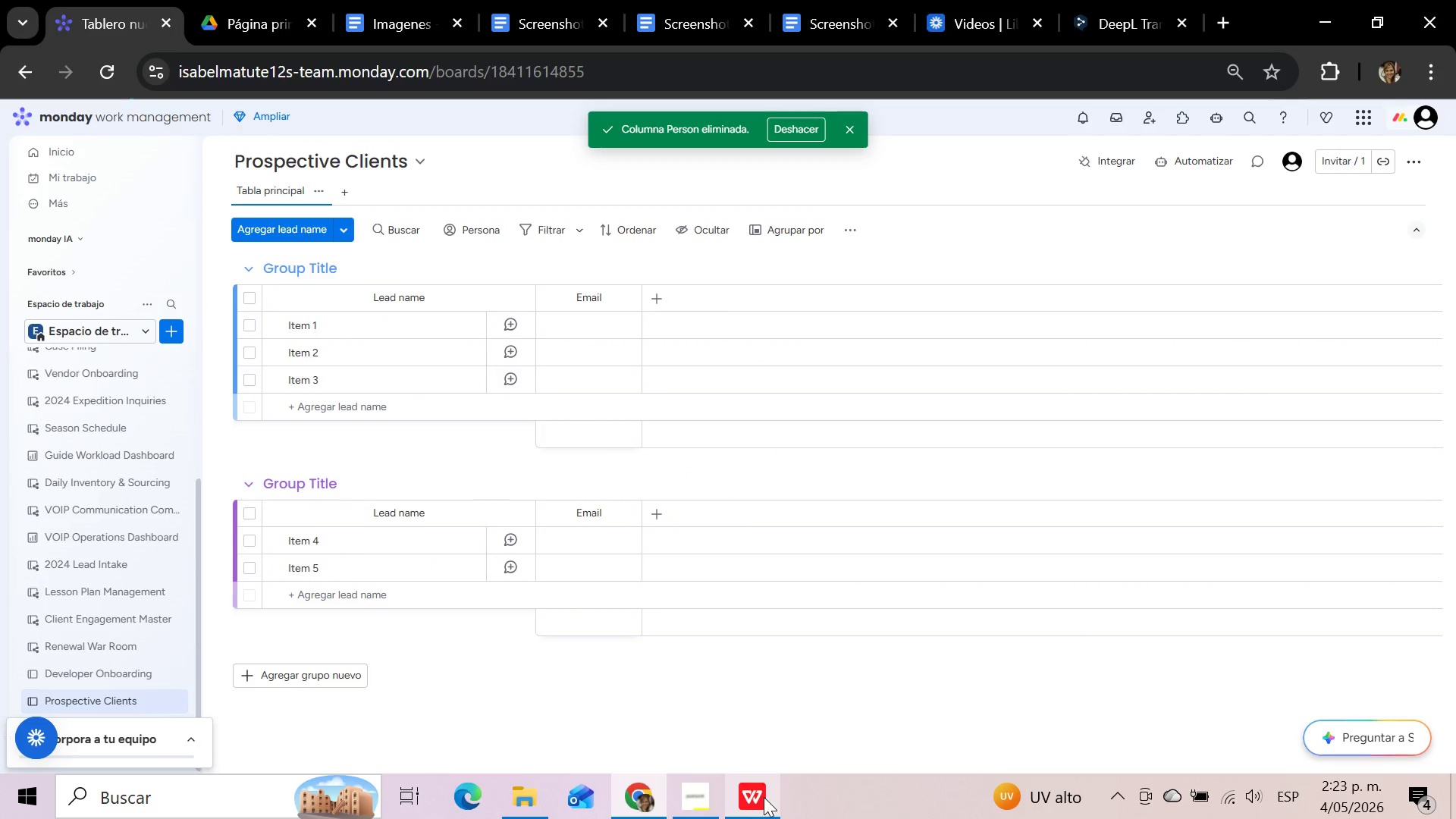 
left_click([656, 290])
 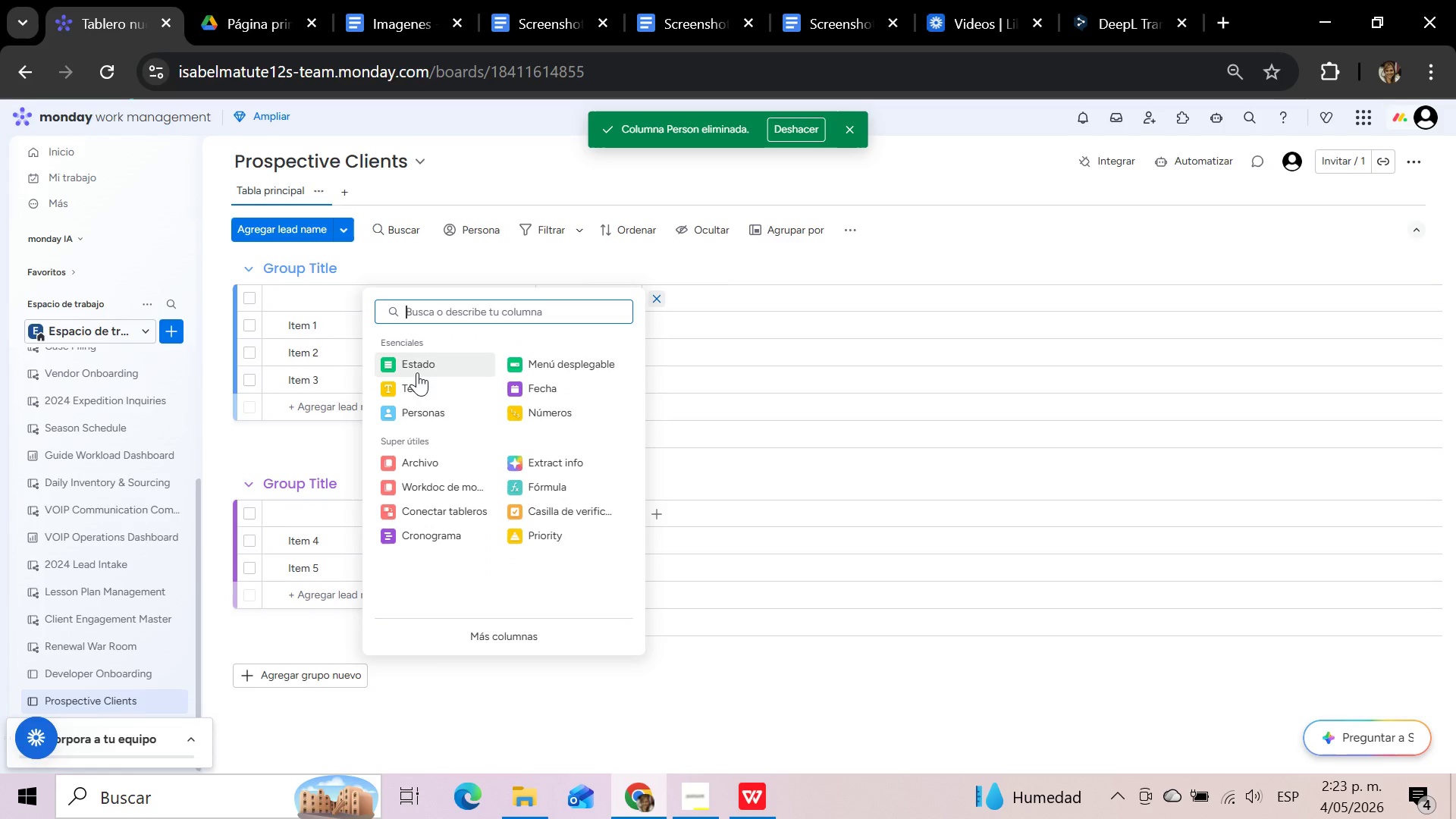 
left_click([416, 375])
 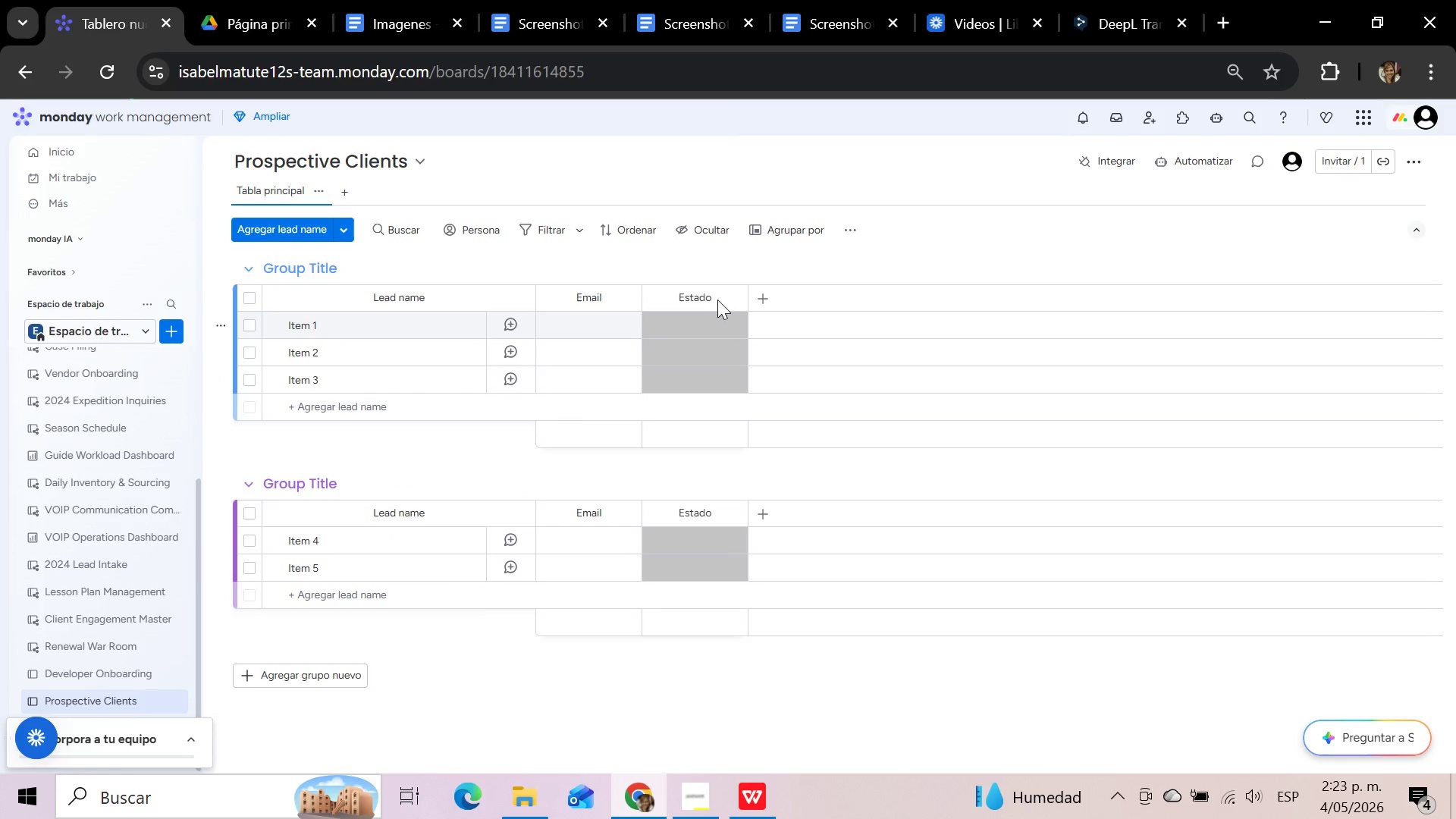 
left_click([709, 296])
 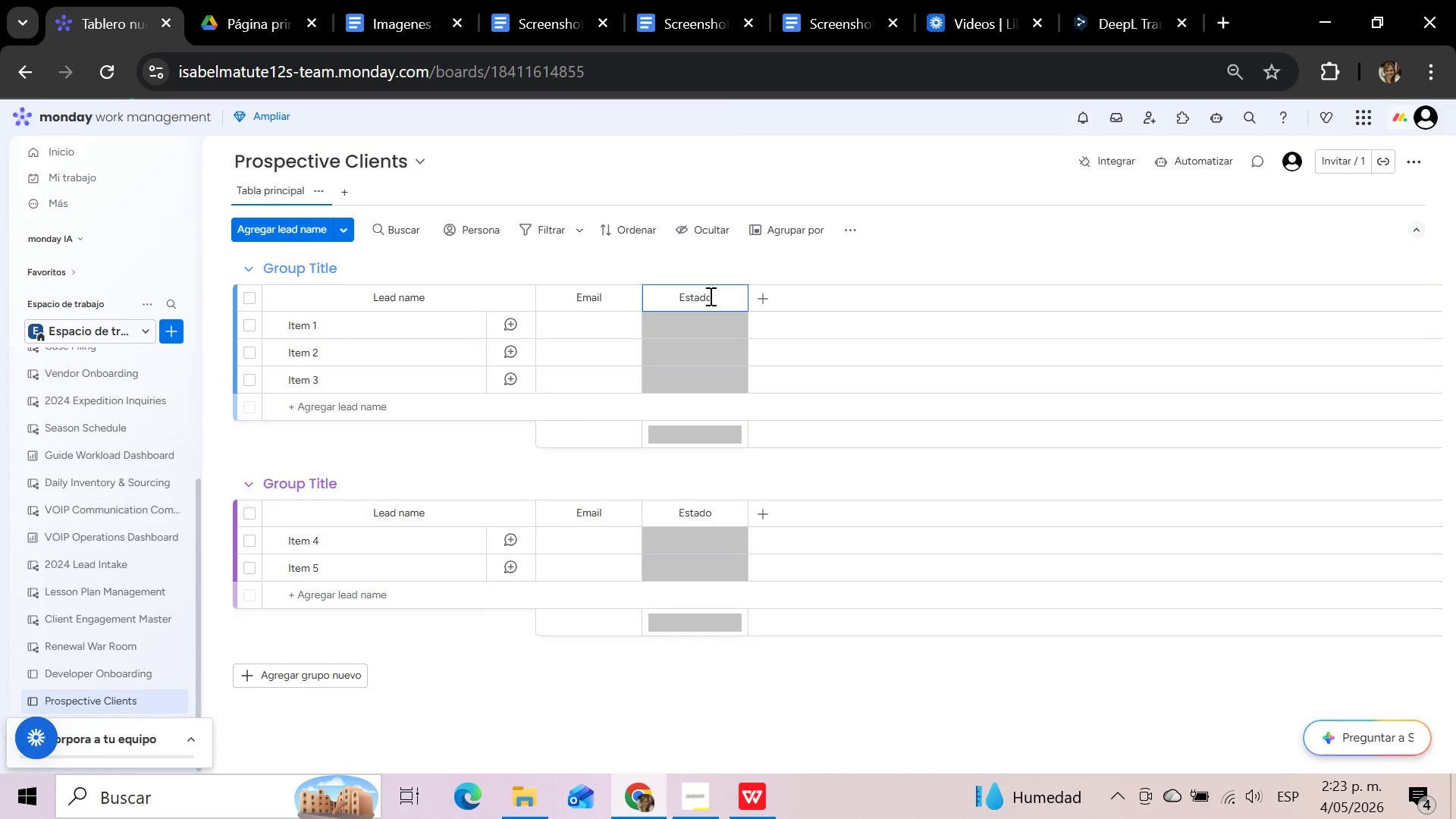 
hold_key(key=Backspace, duration=0.84)
 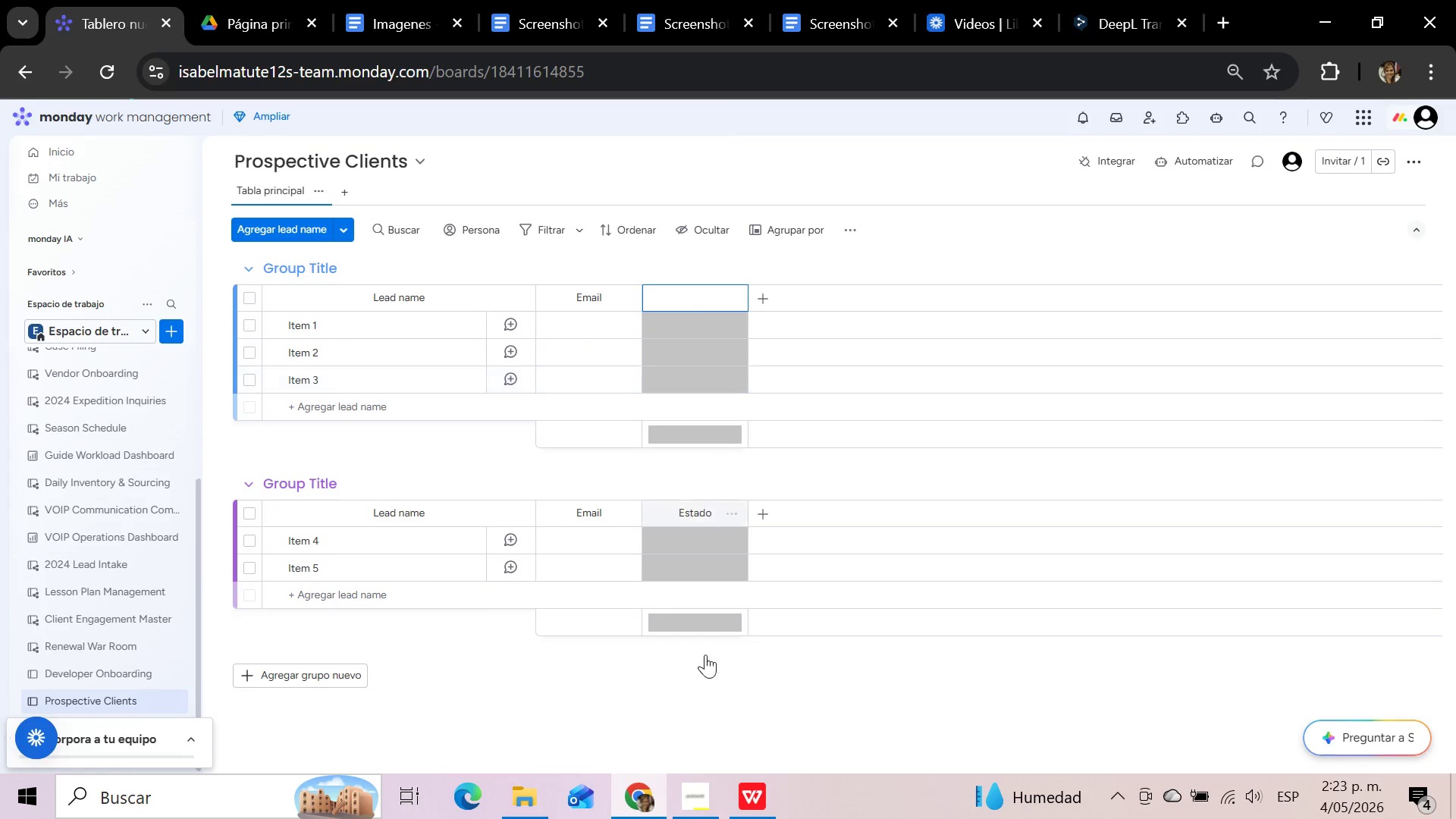 
left_click([698, 798])